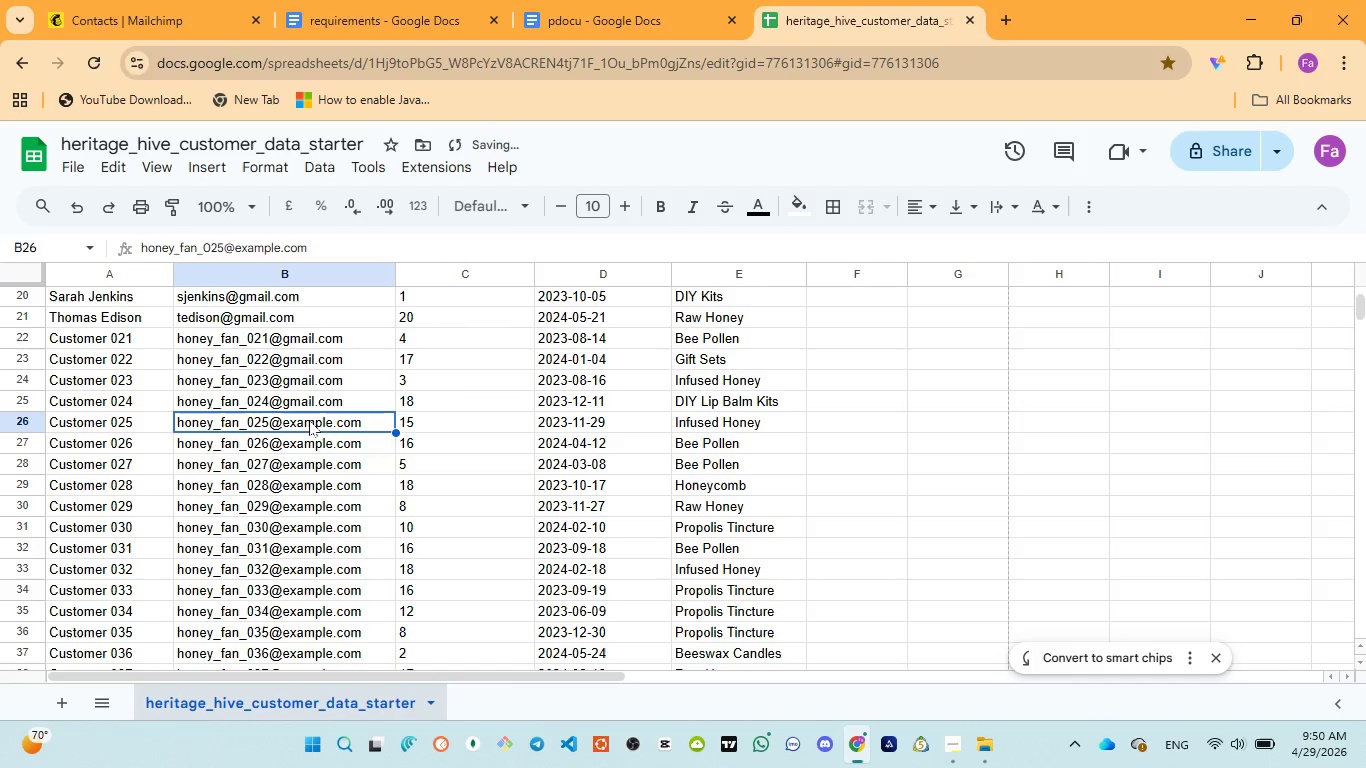 
double_click([309, 420])
 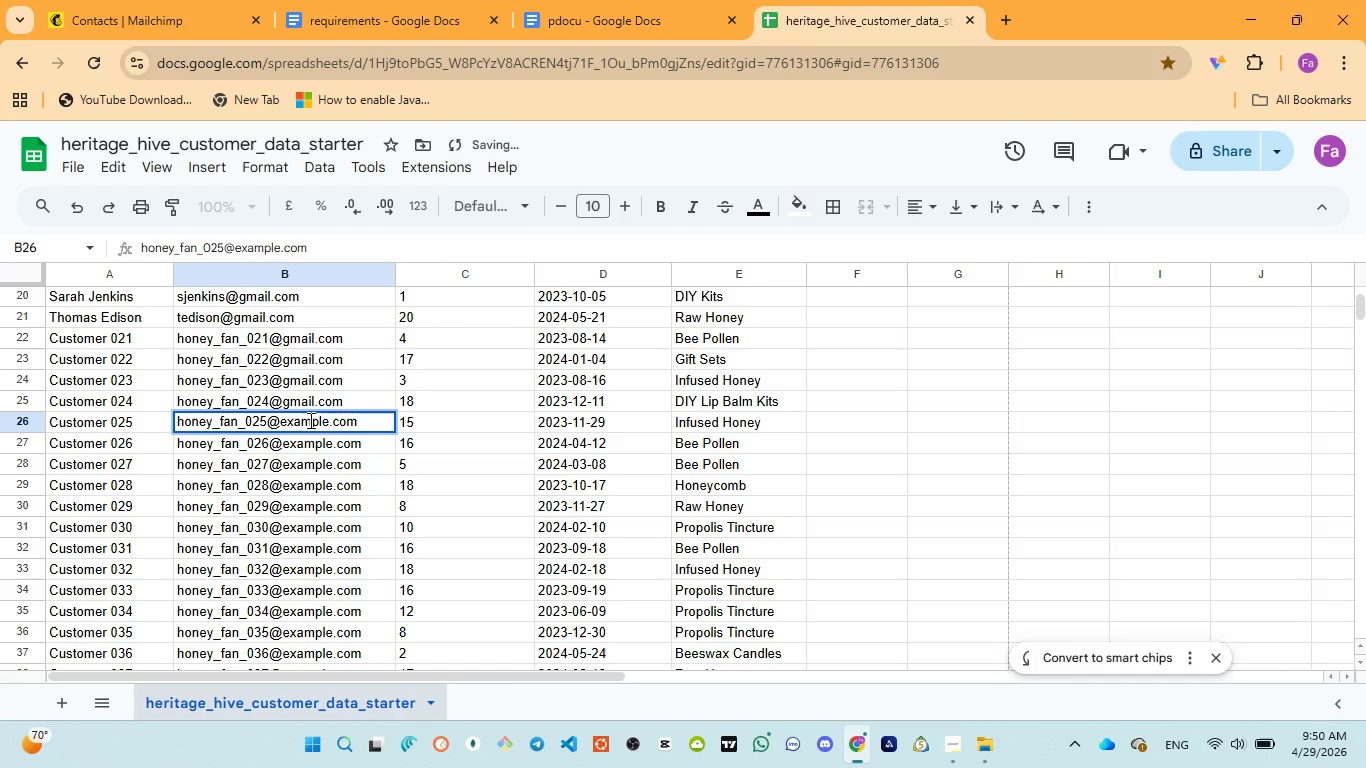 
double_click([309, 420])
 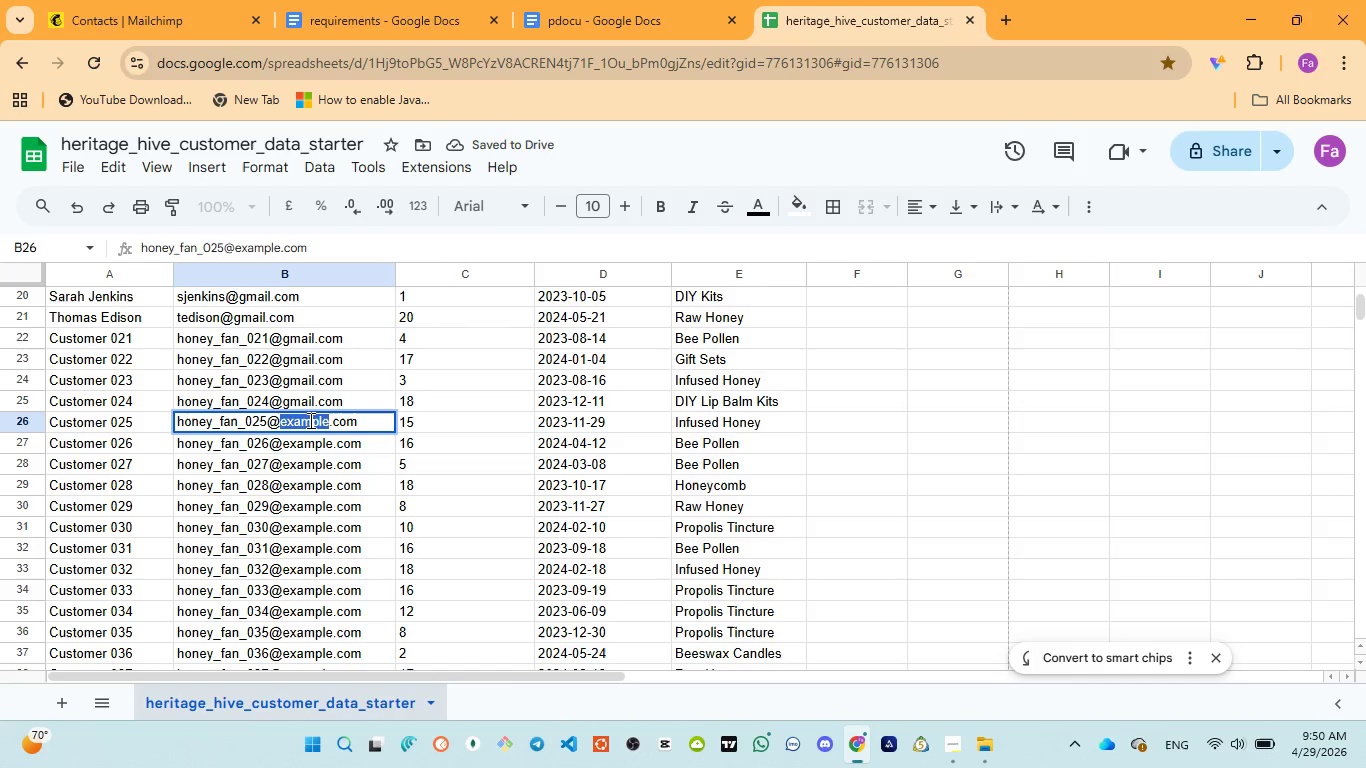 
key(Control+V)
 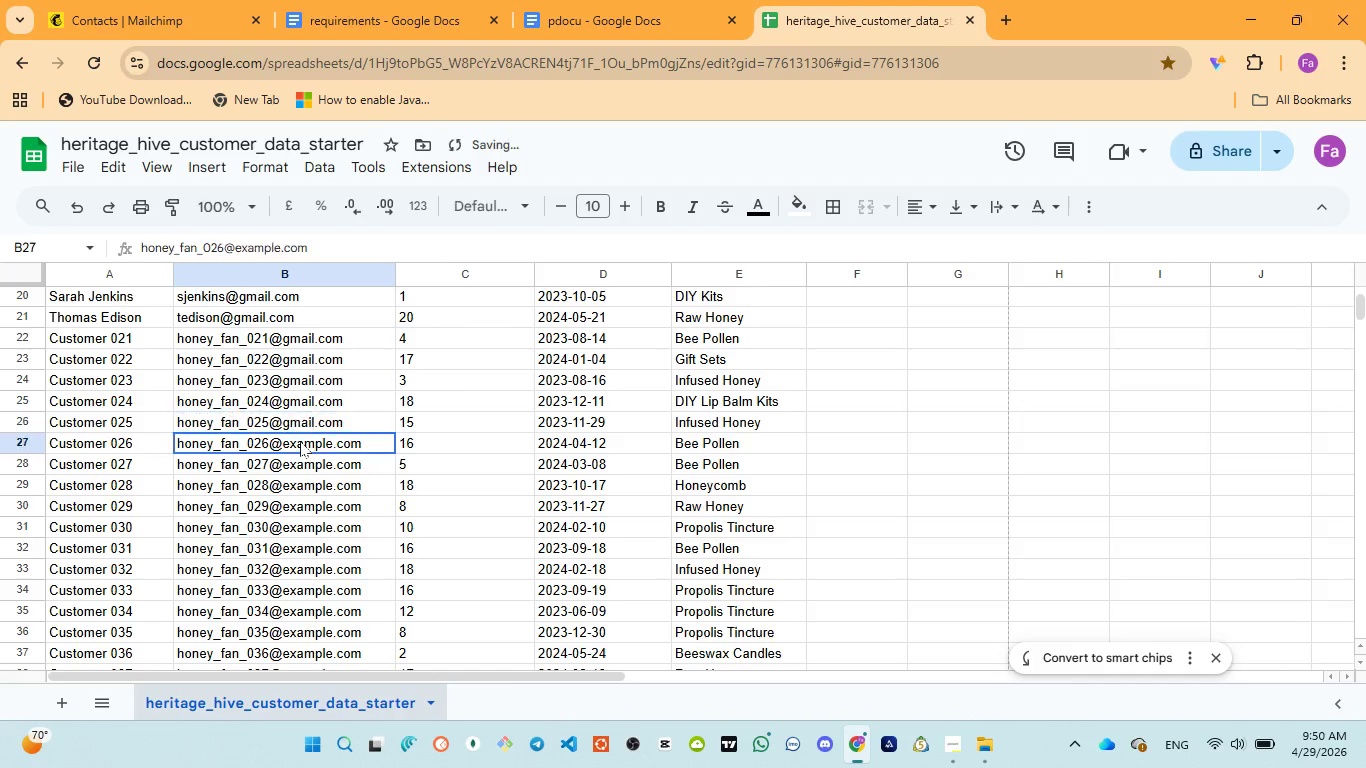 
double_click([310, 441])
 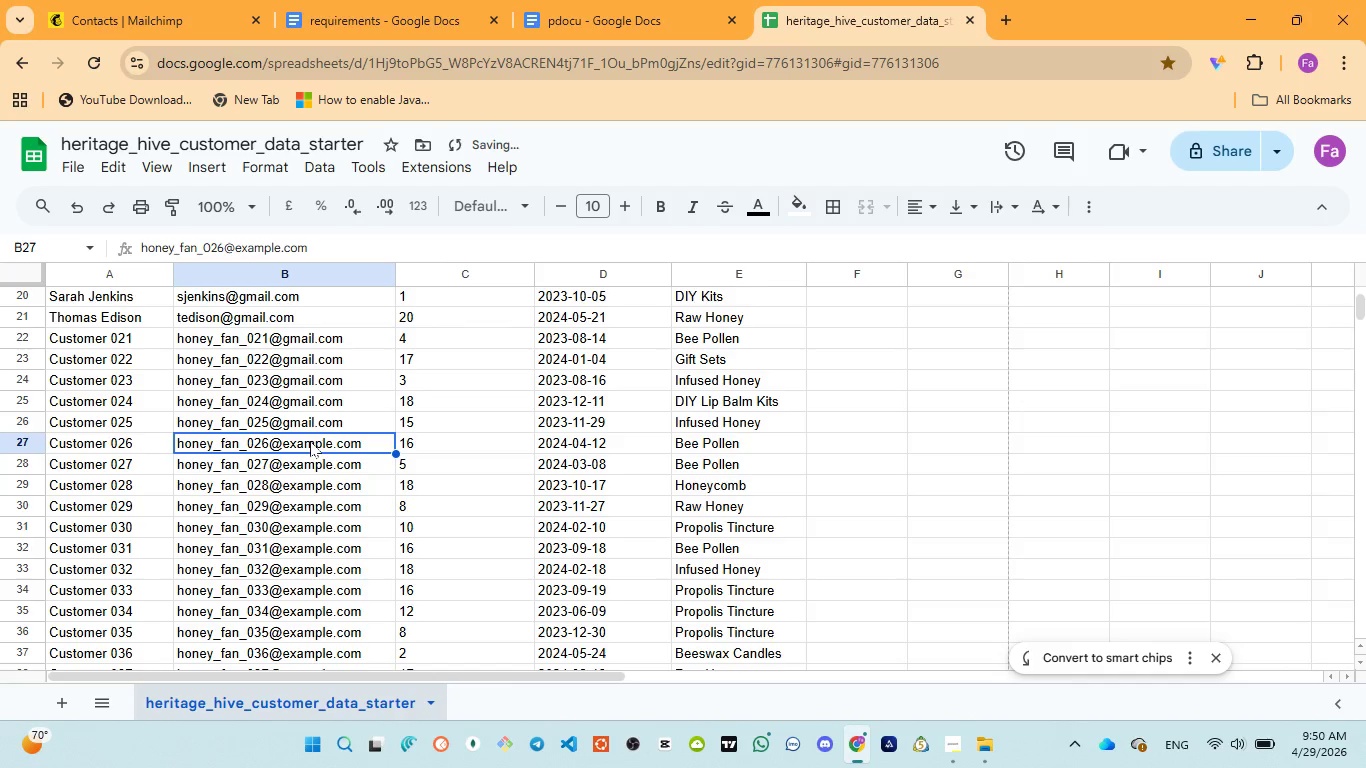 
triple_click([310, 441])
 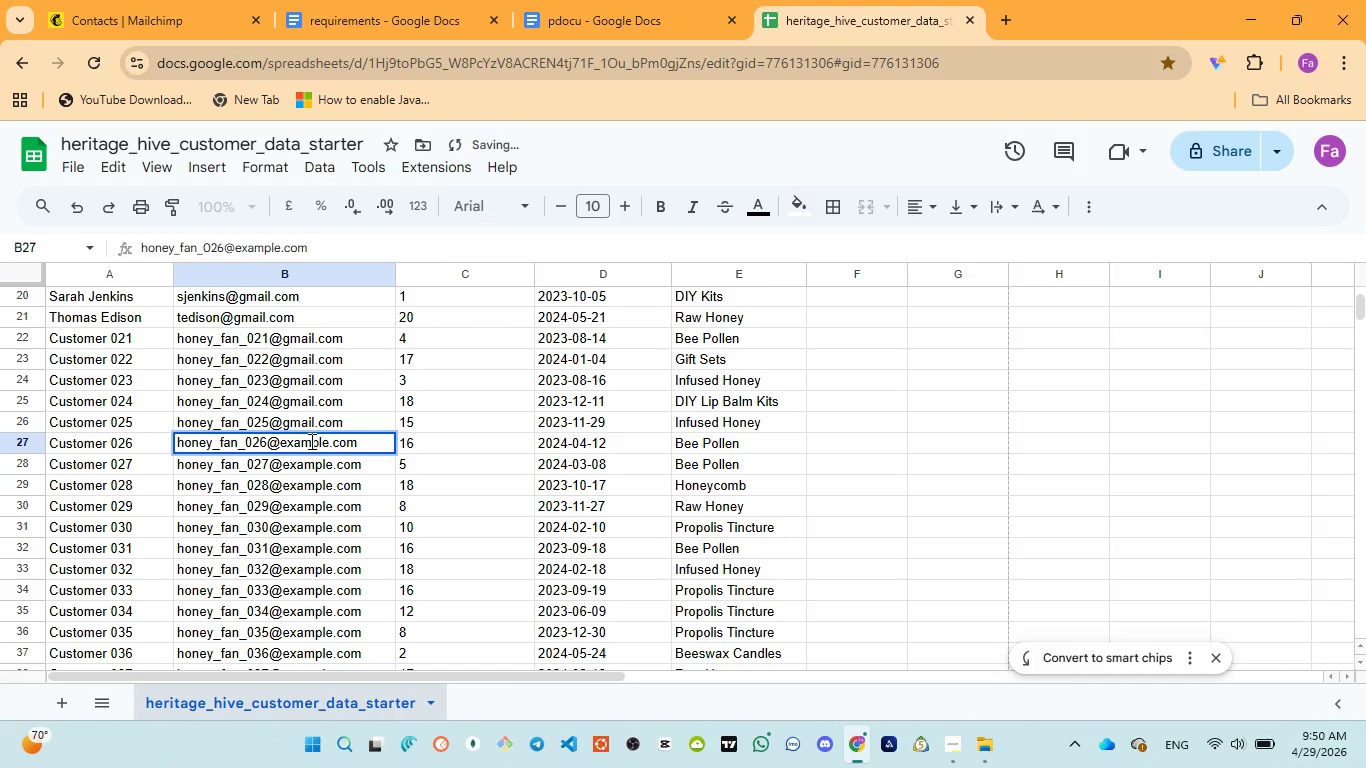 
double_click([310, 441])
 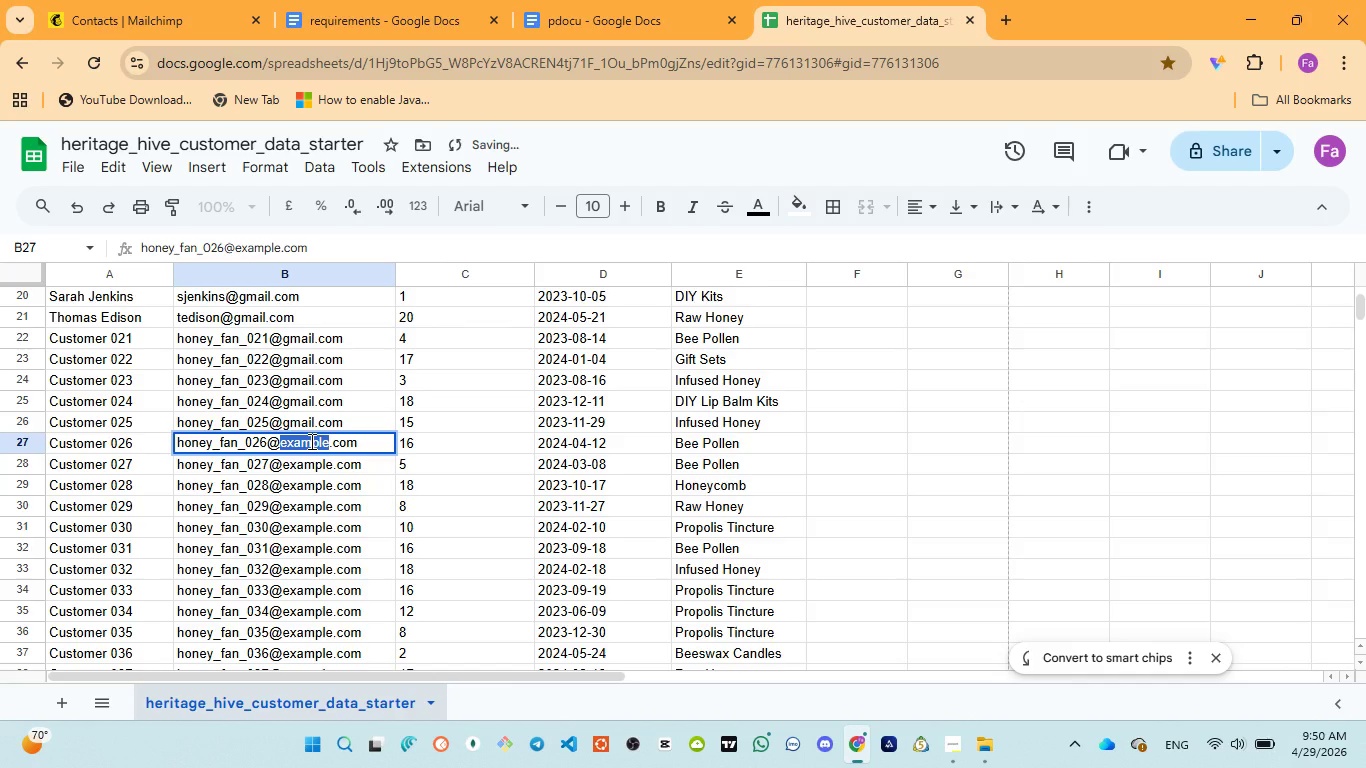 
key(Control+V)
 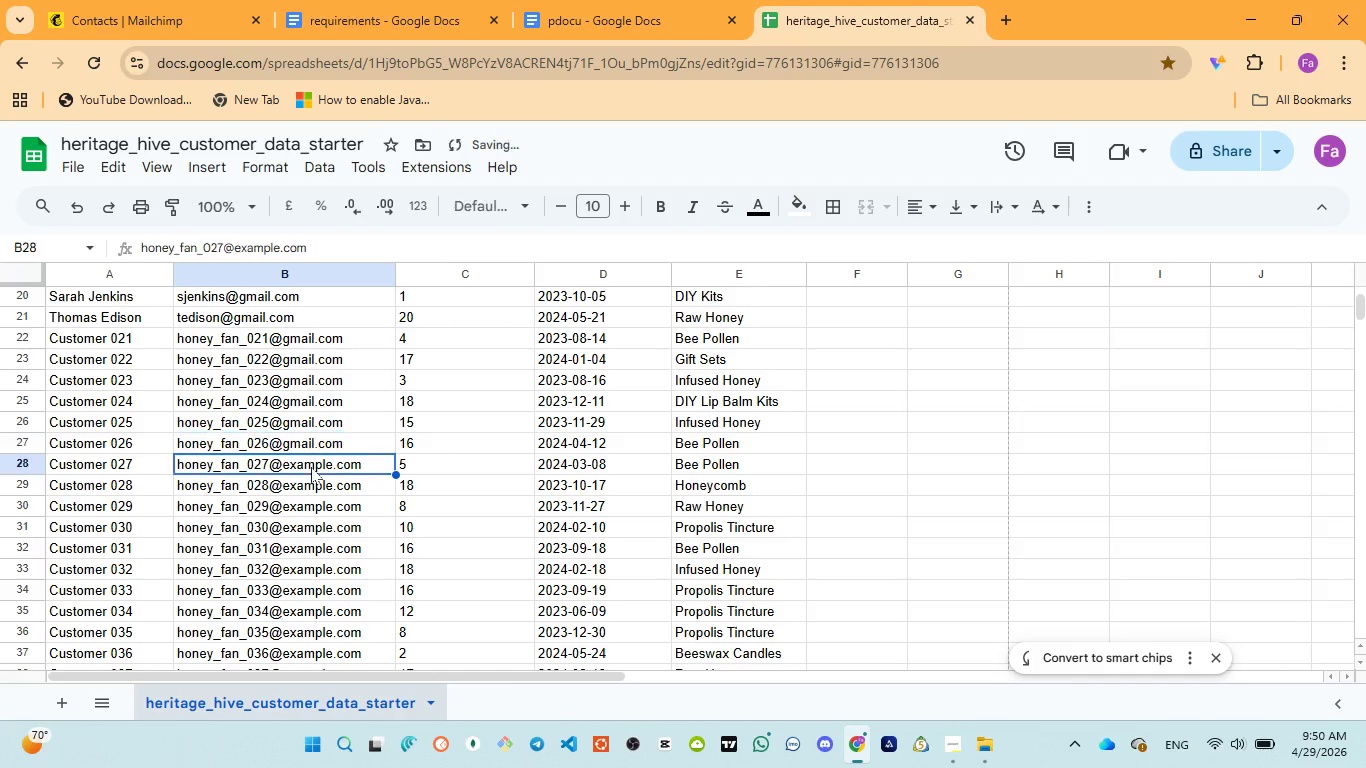 
double_click([311, 466])
 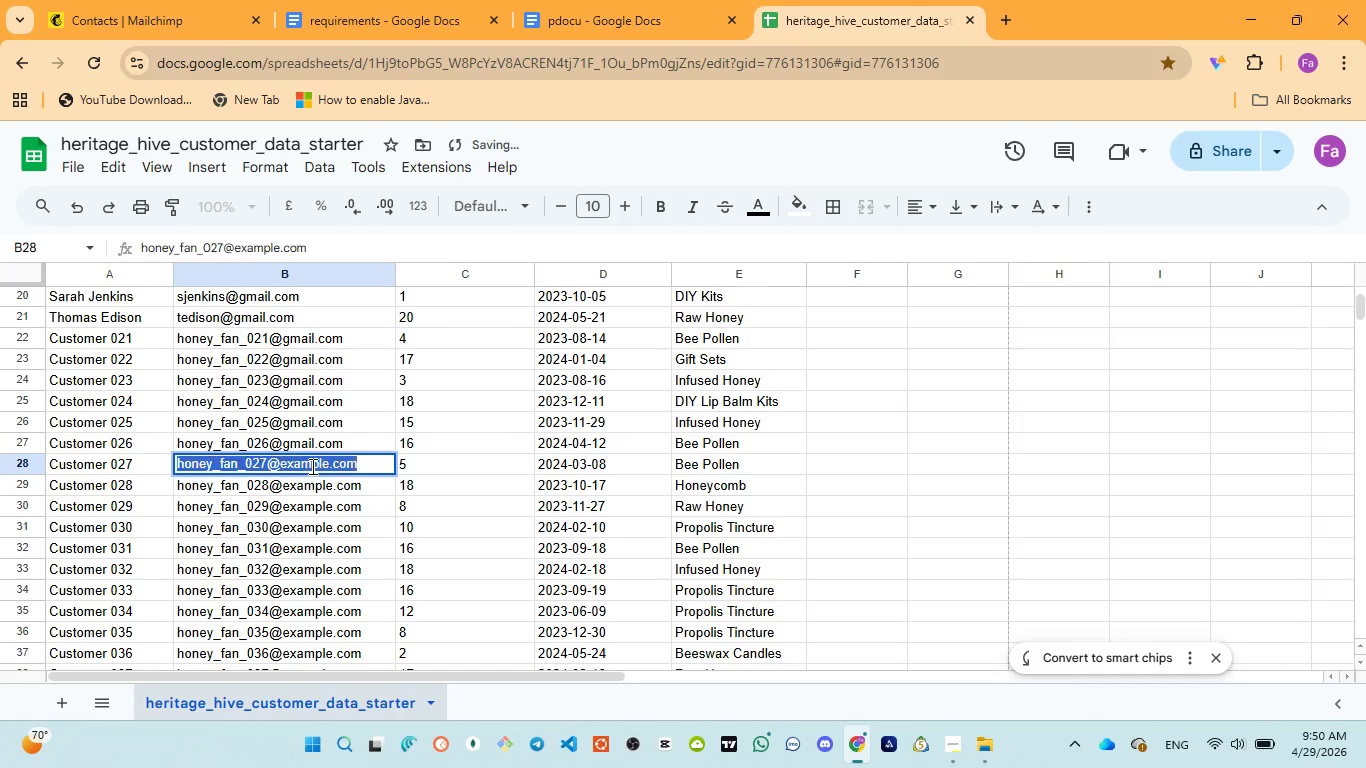 
triple_click([311, 466])
 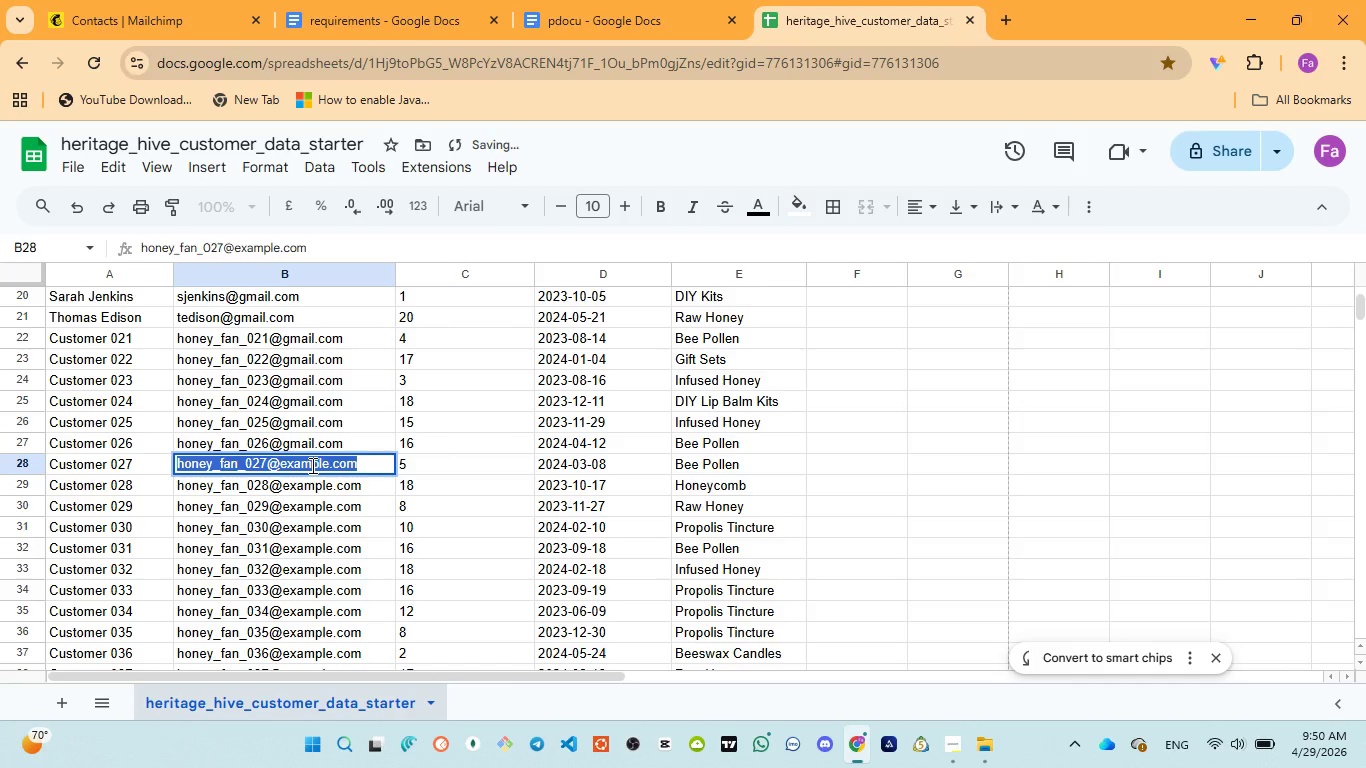 
double_click([311, 465])
 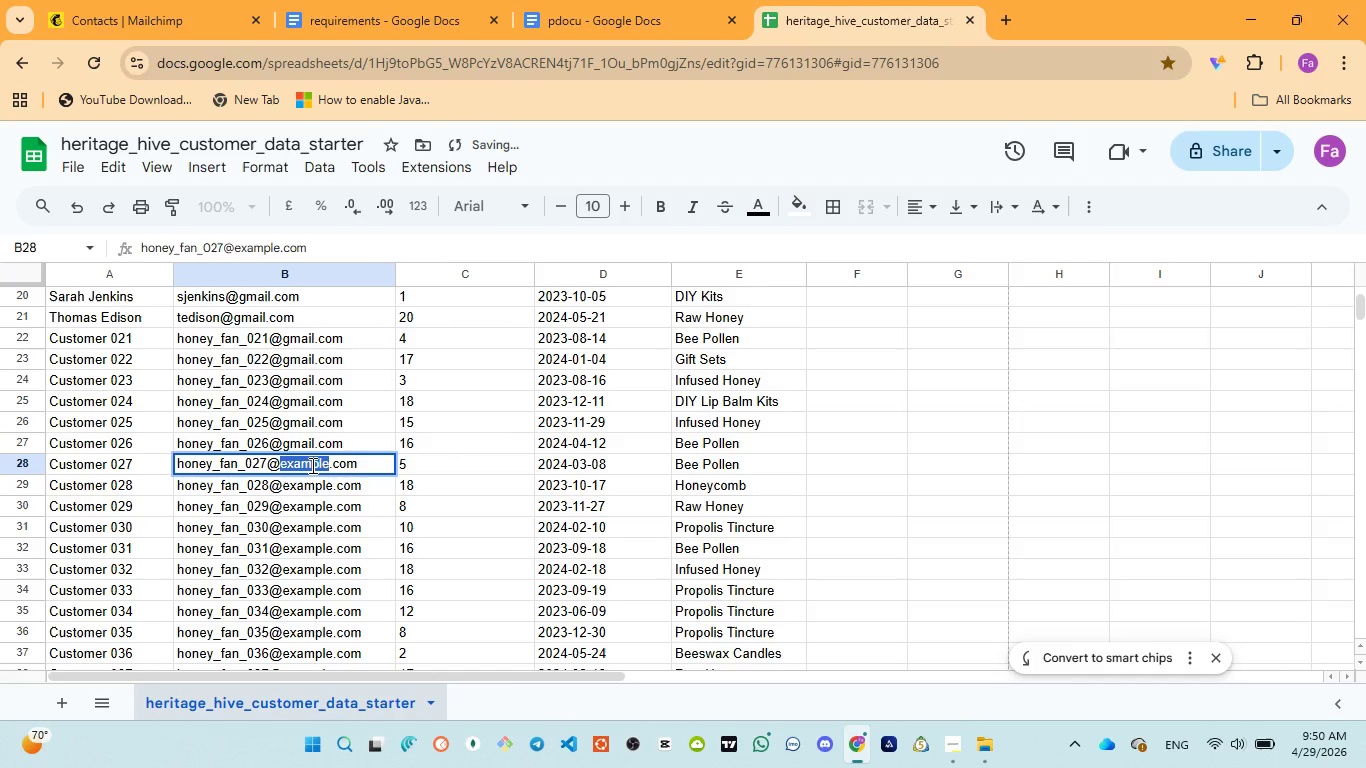 
key(Control+V)
 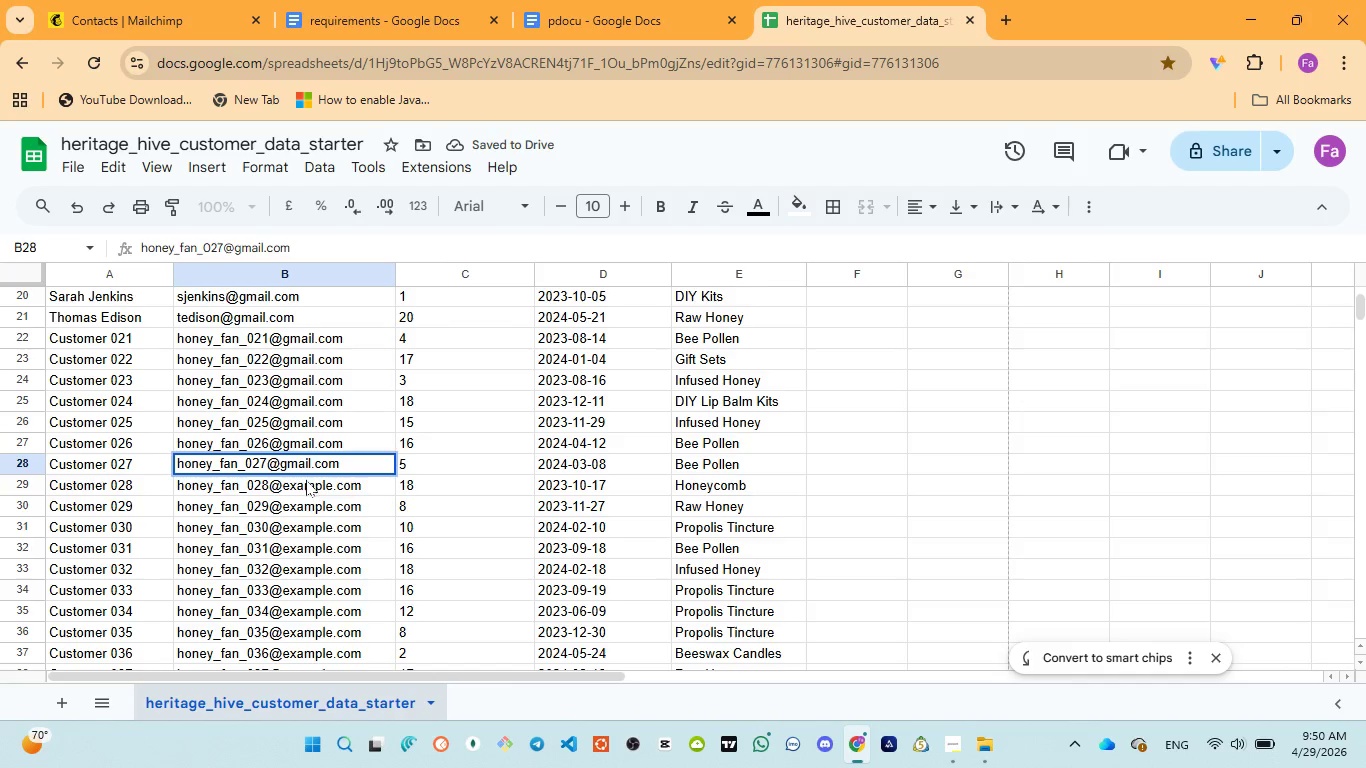 
left_click([306, 480])
 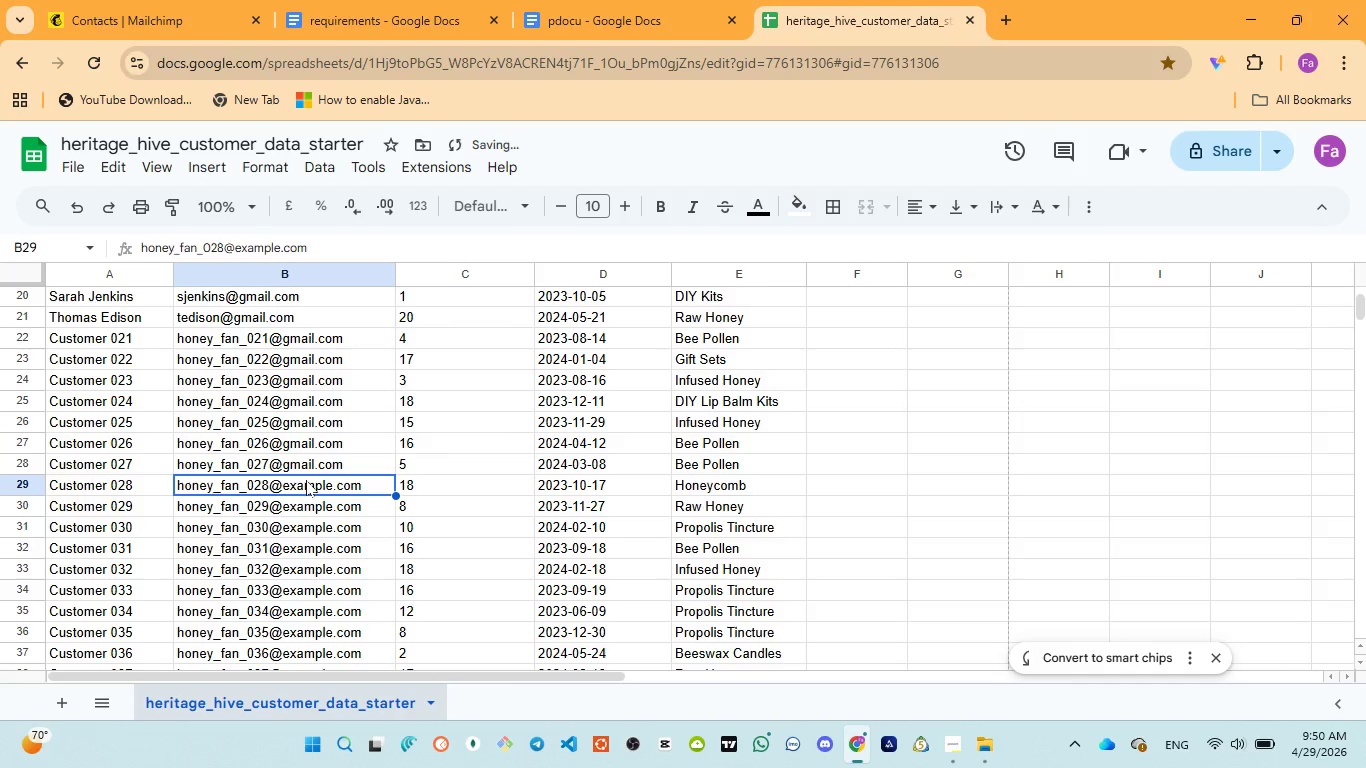 
double_click([306, 480])
 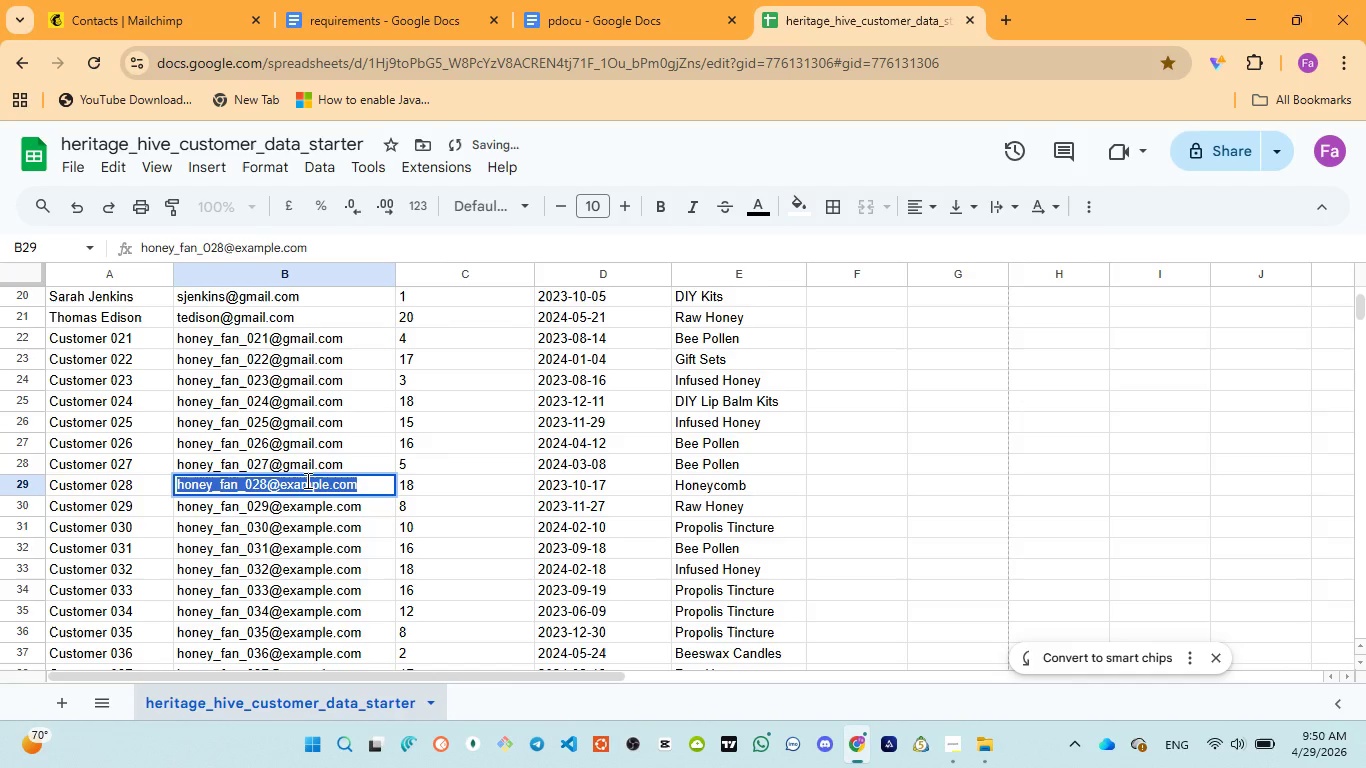 
triple_click([306, 480])
 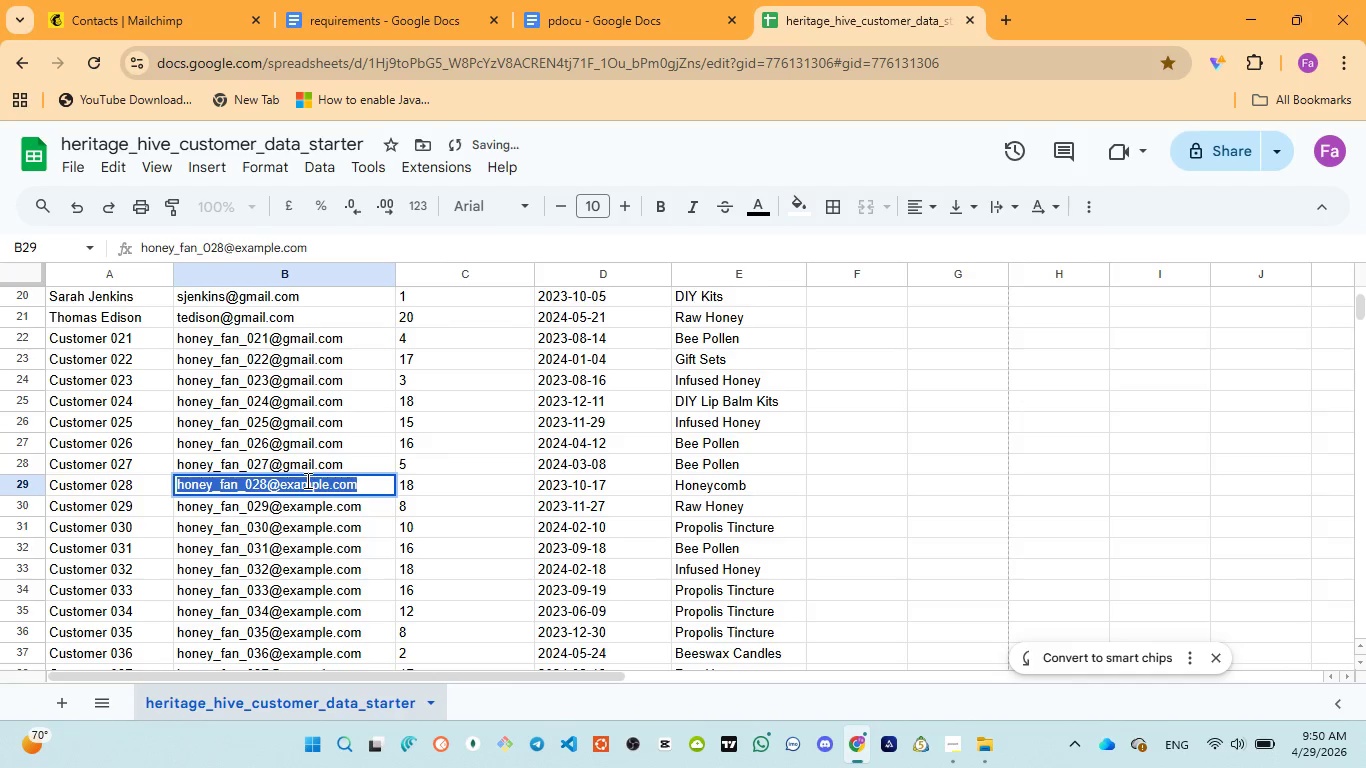 
triple_click([306, 480])
 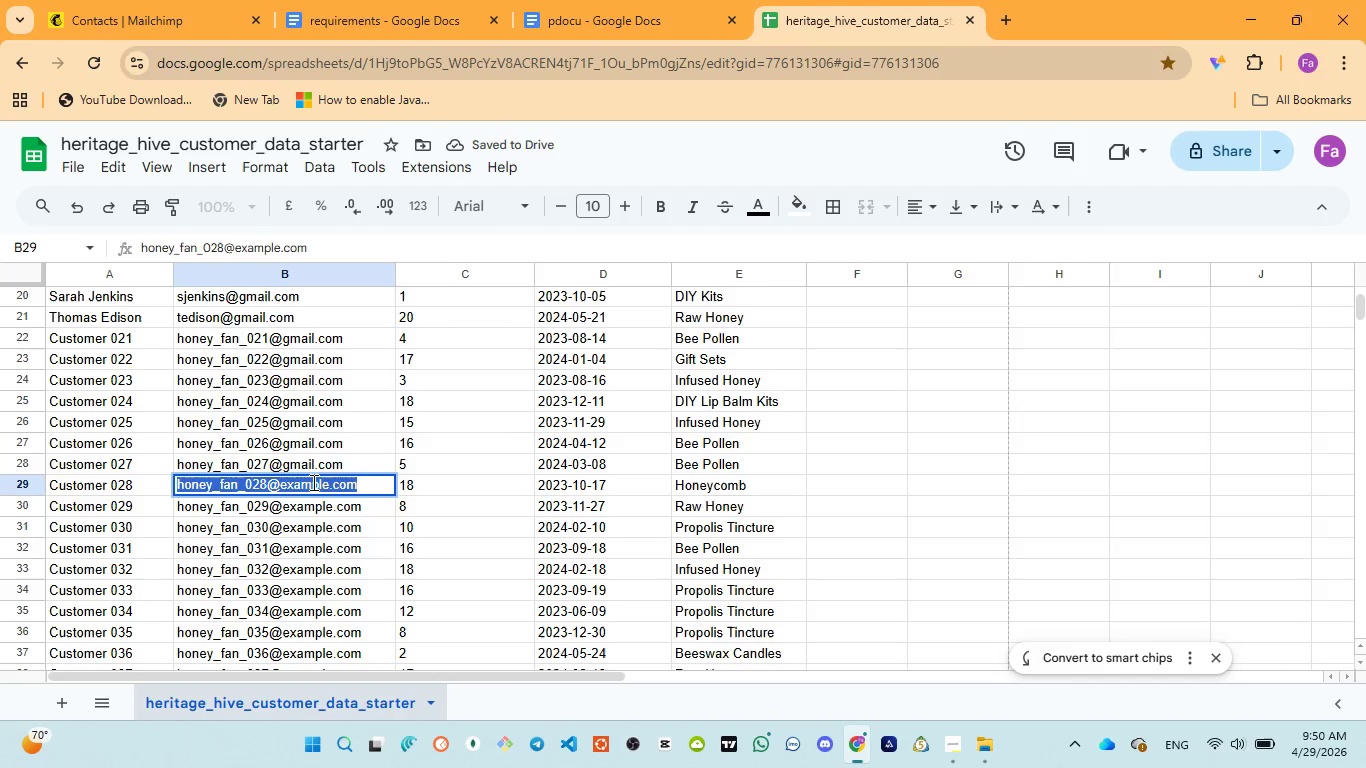 
double_click([312, 482])
 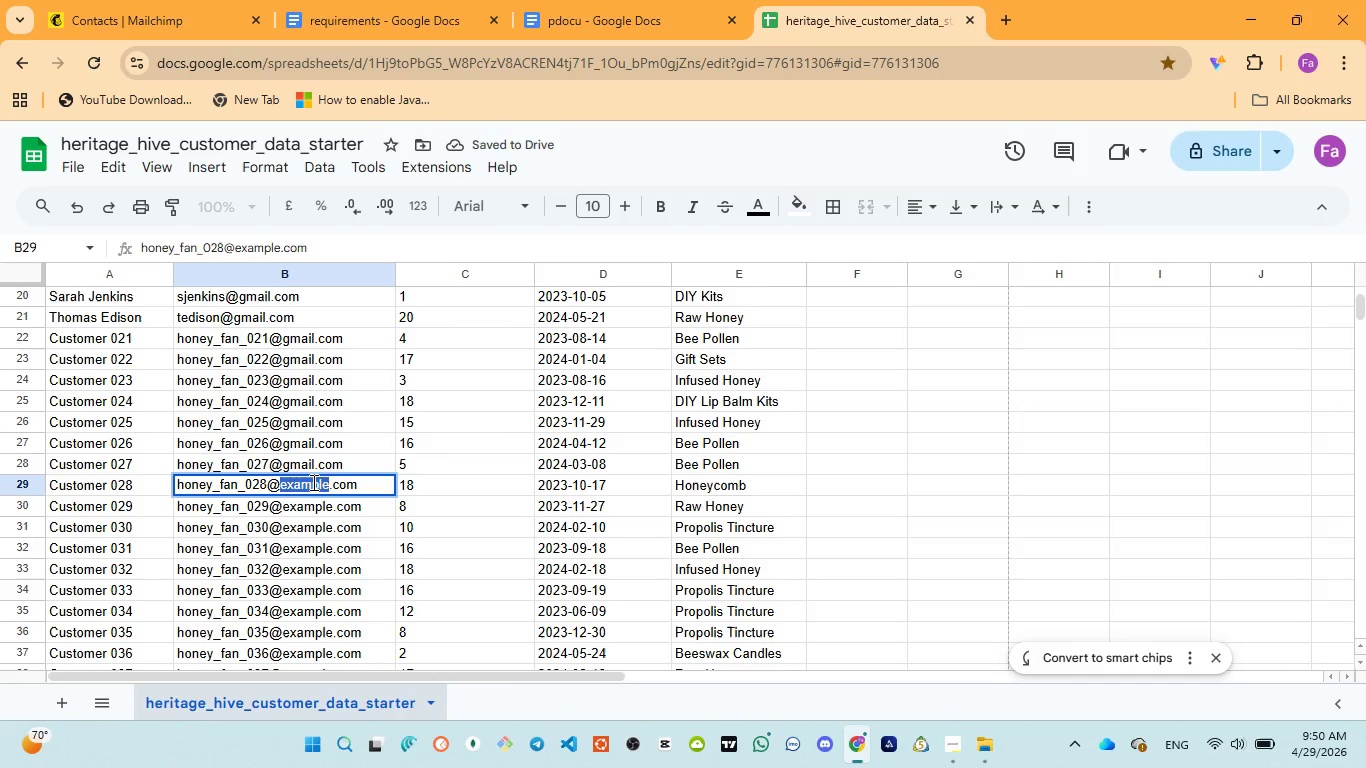 
key(Control+V)
 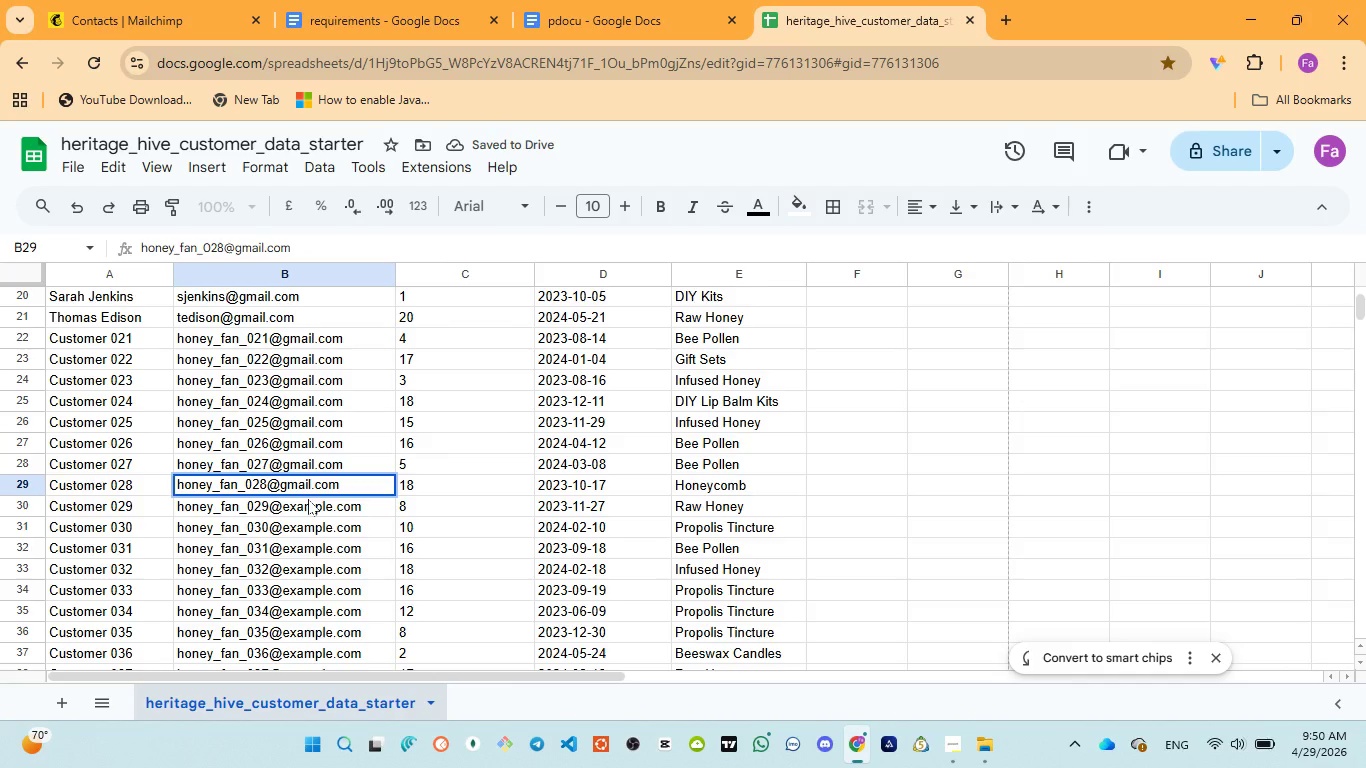 
left_click([308, 499])
 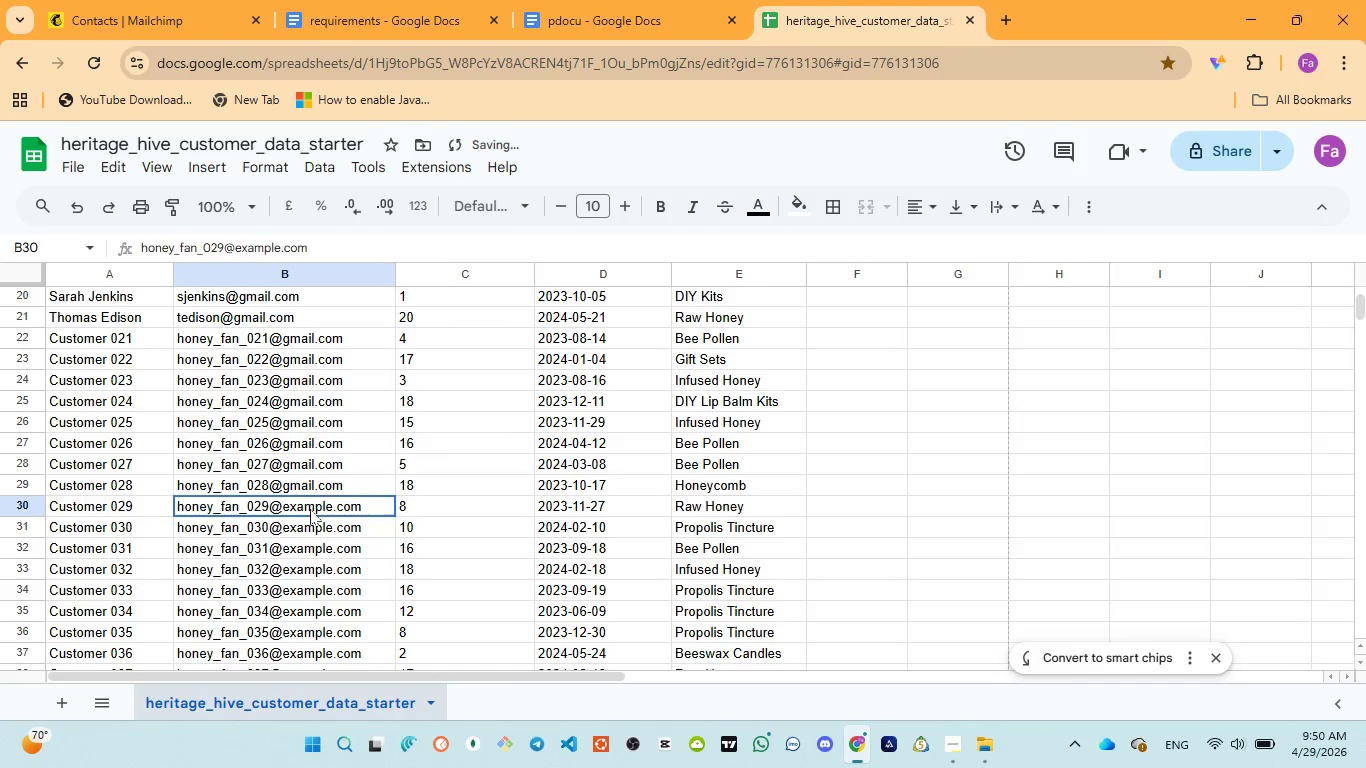 
double_click([310, 509])
 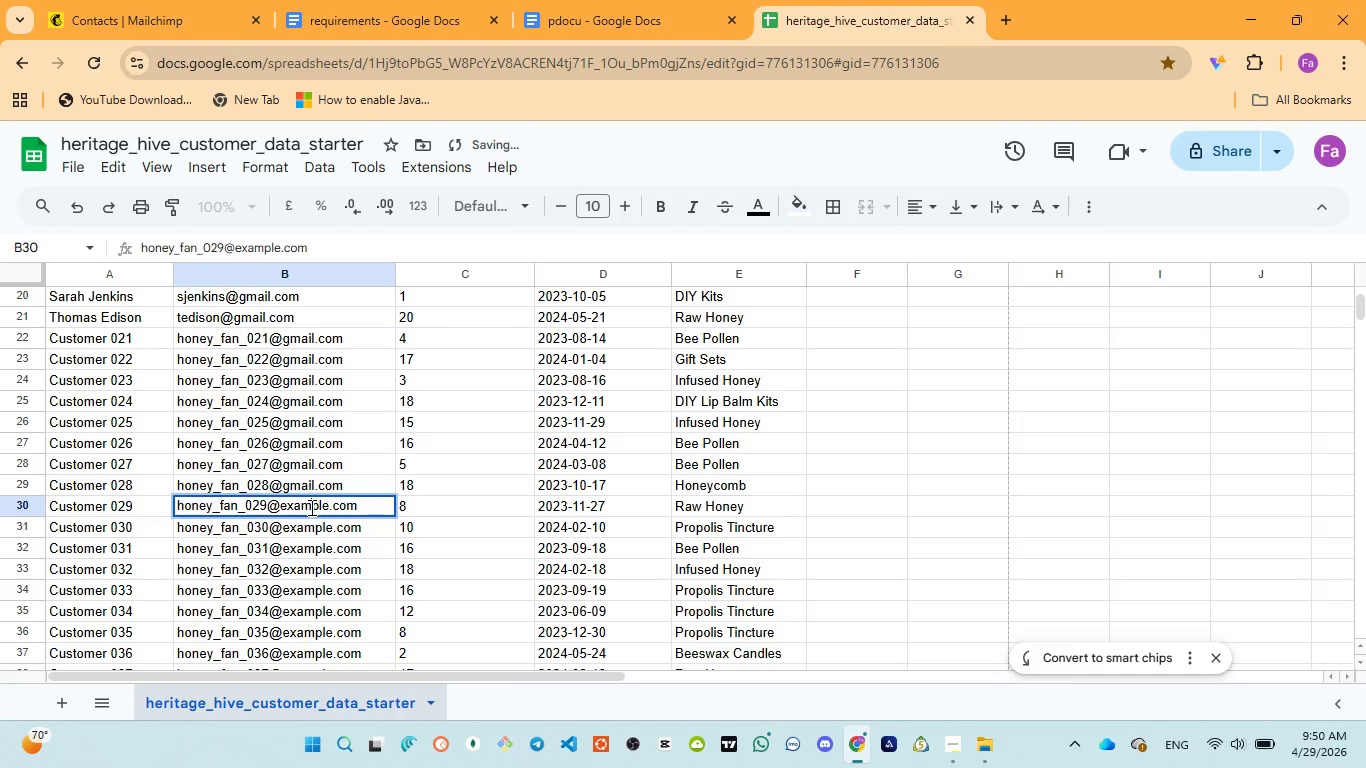 
double_click([310, 507])
 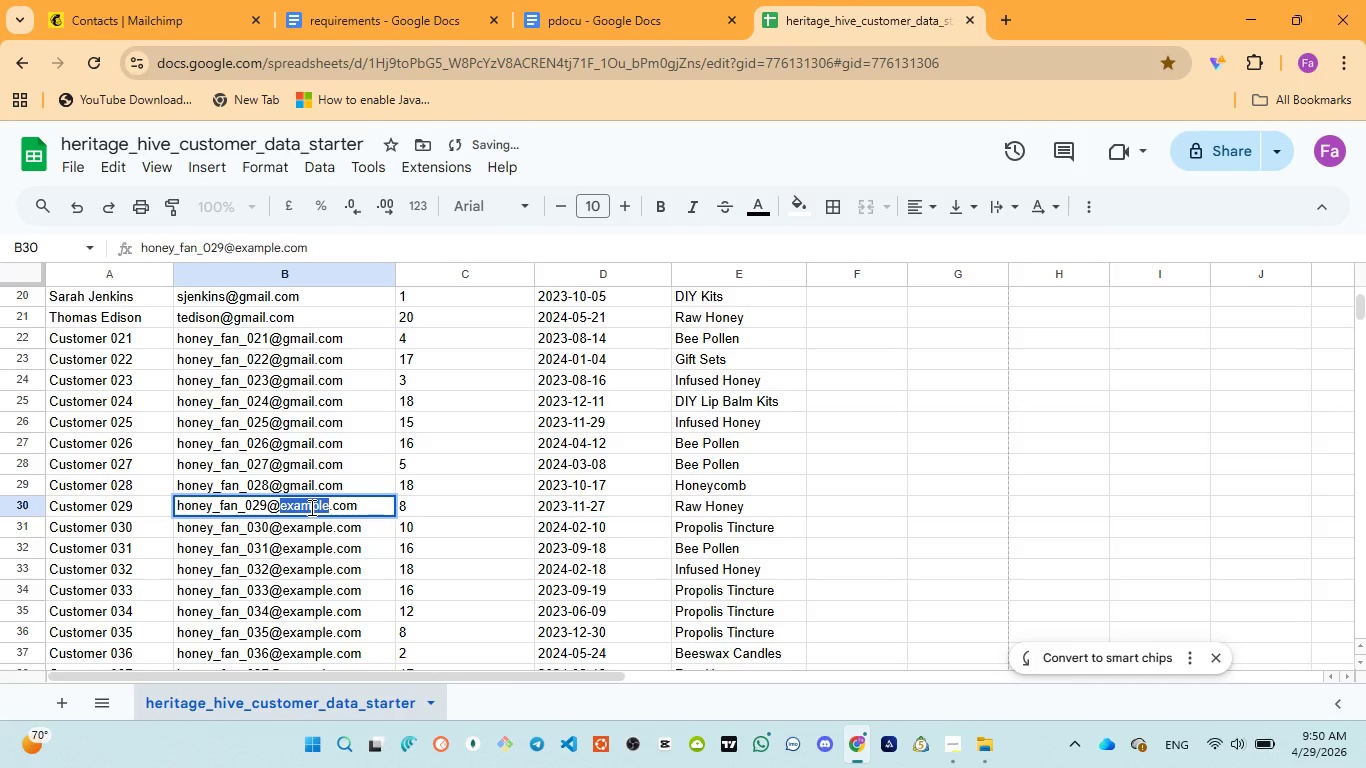 
key(Control+V)
 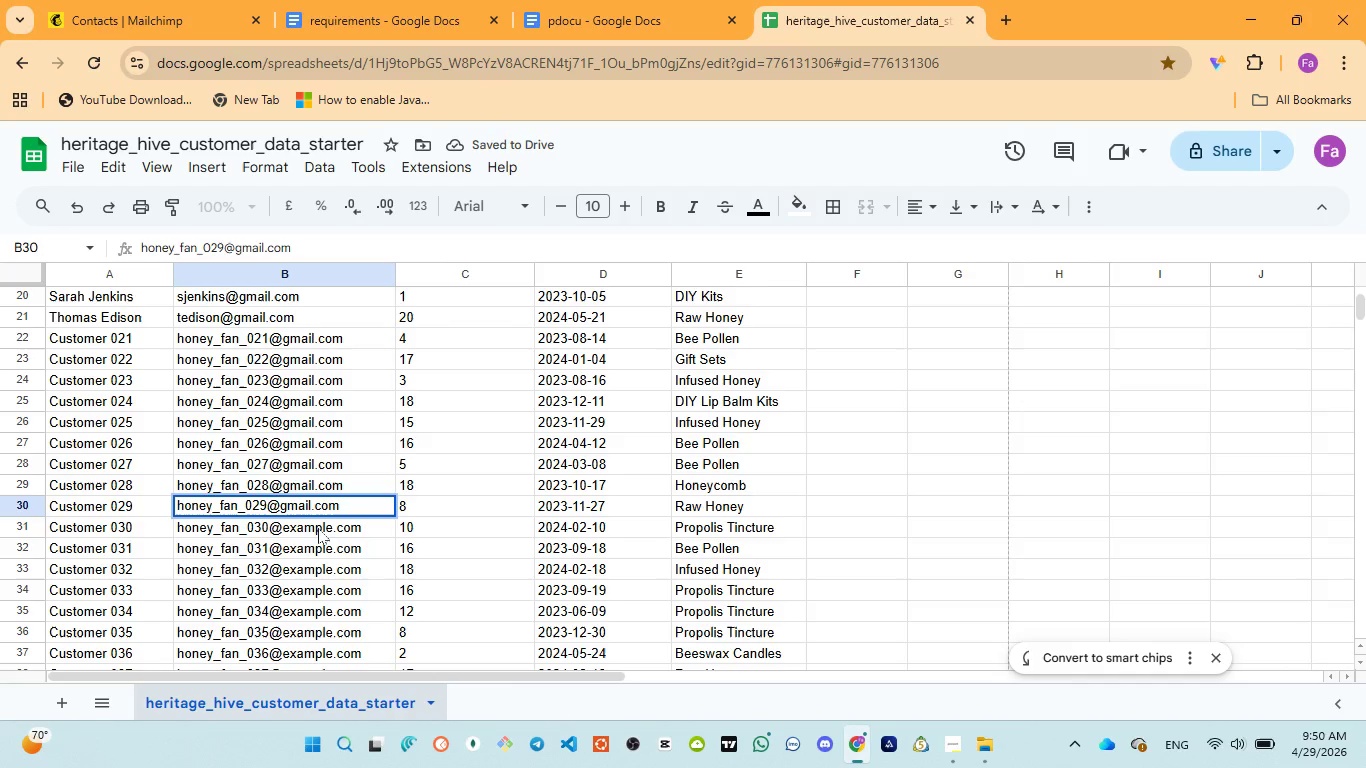 
left_click([318, 530])
 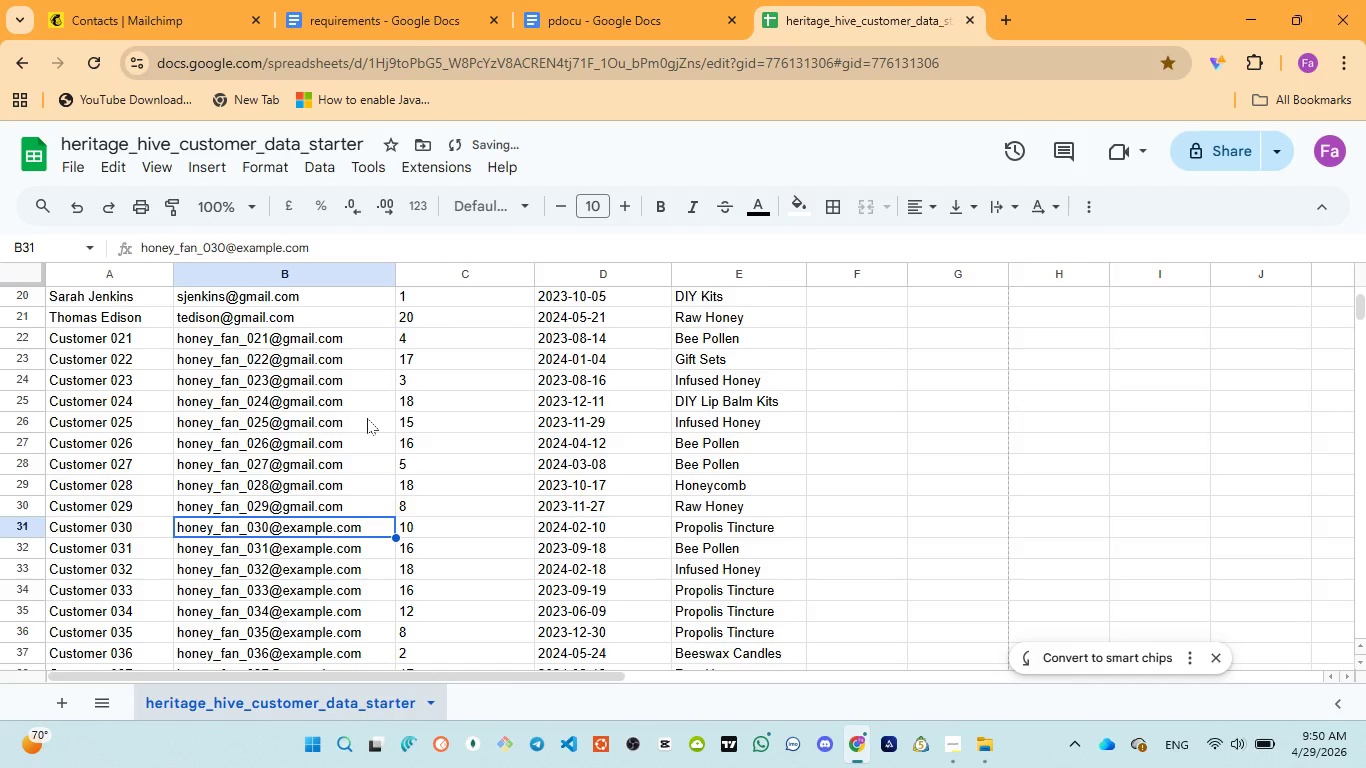 
scroll: coordinate [367, 418], scroll_direction: down, amount: 1.0
 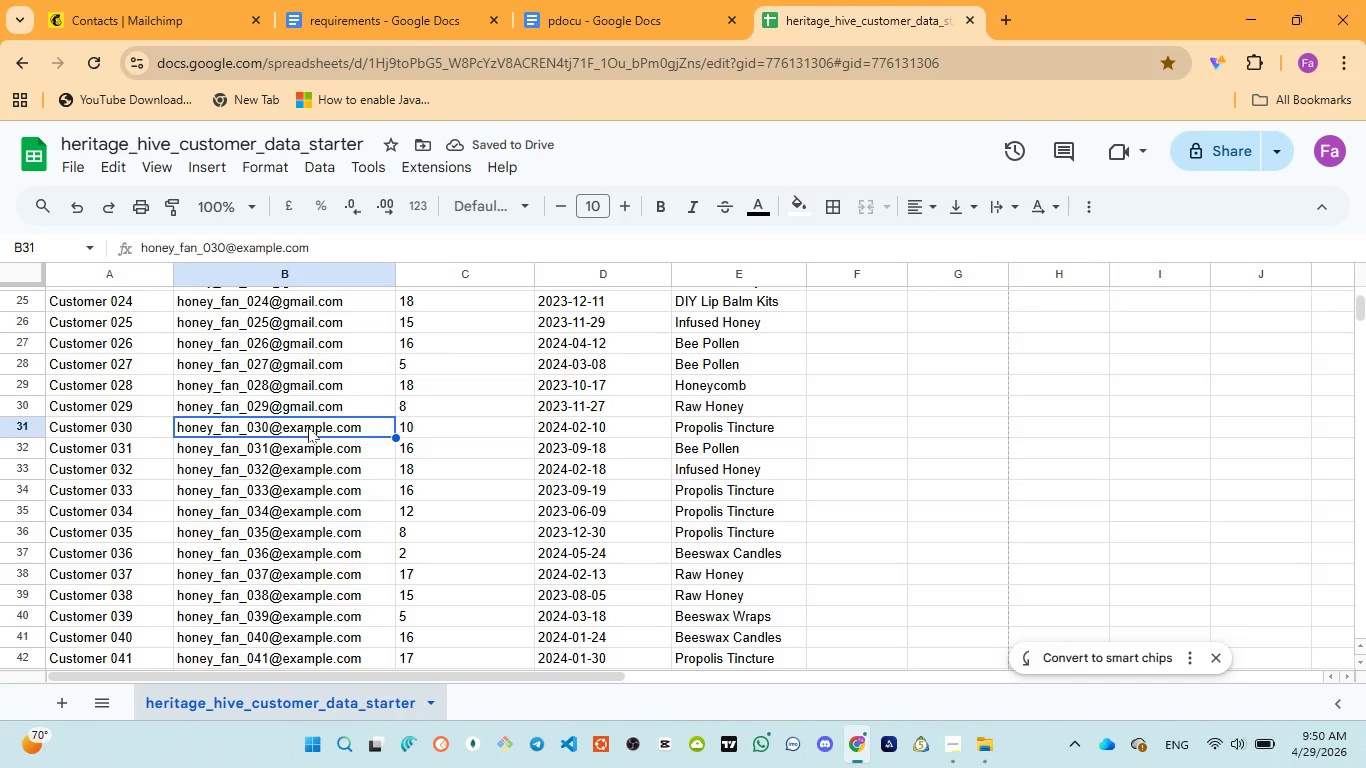 
double_click([308, 427])
 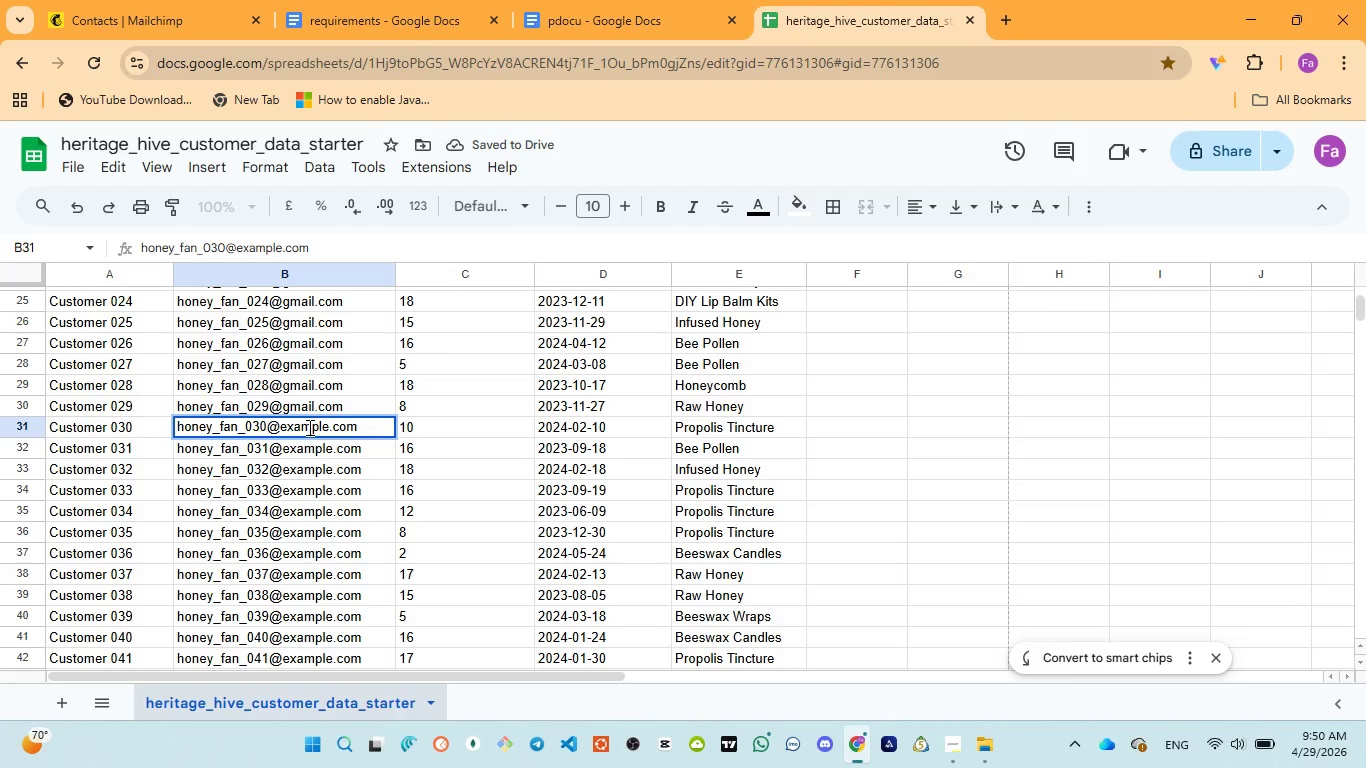 
double_click([308, 427])
 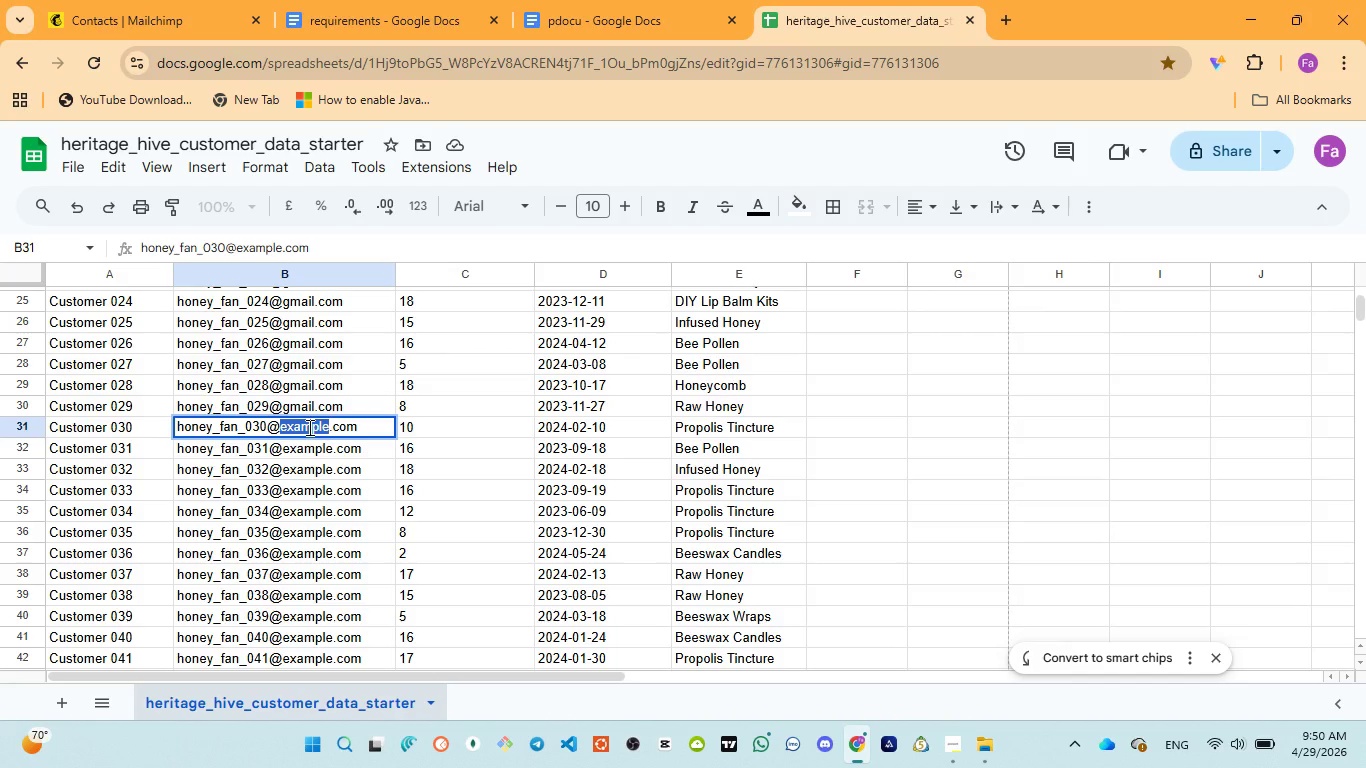 
key(Control+V)
 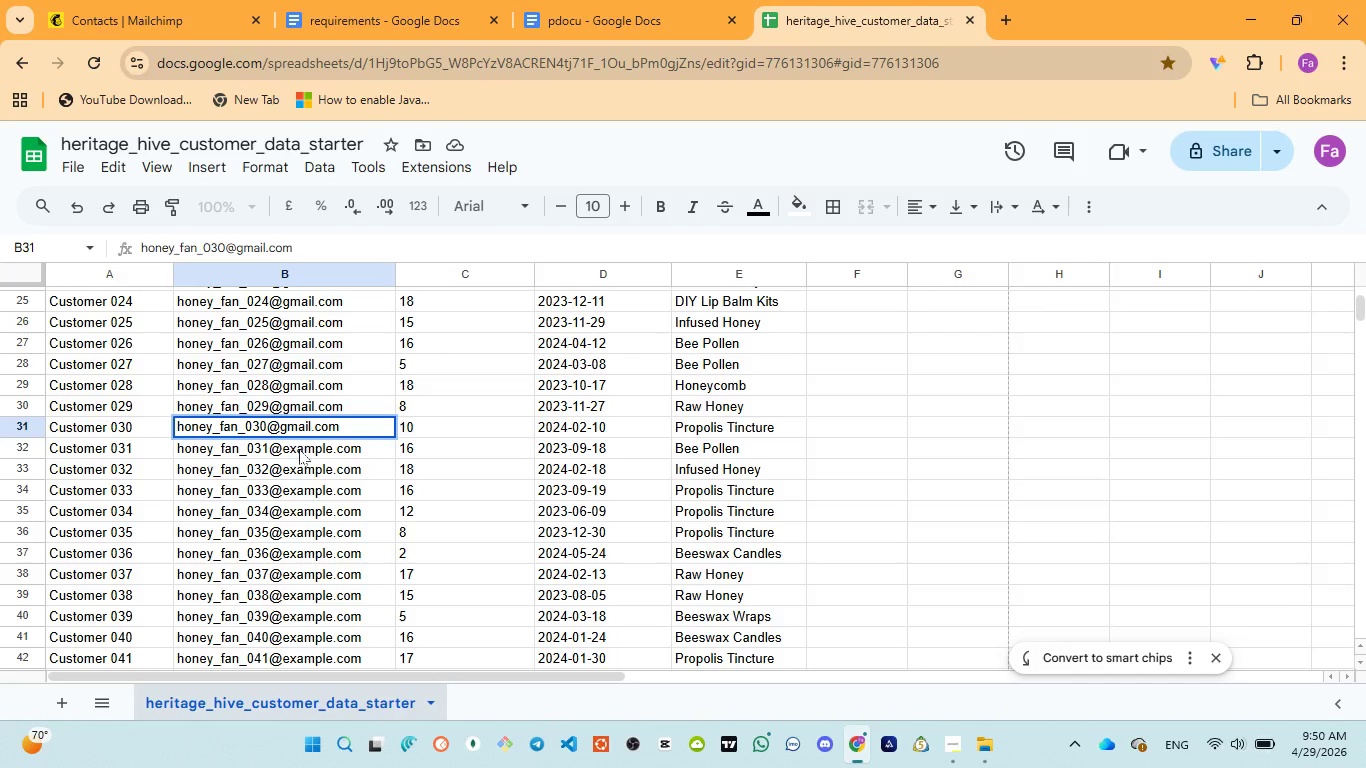 
left_click([299, 449])
 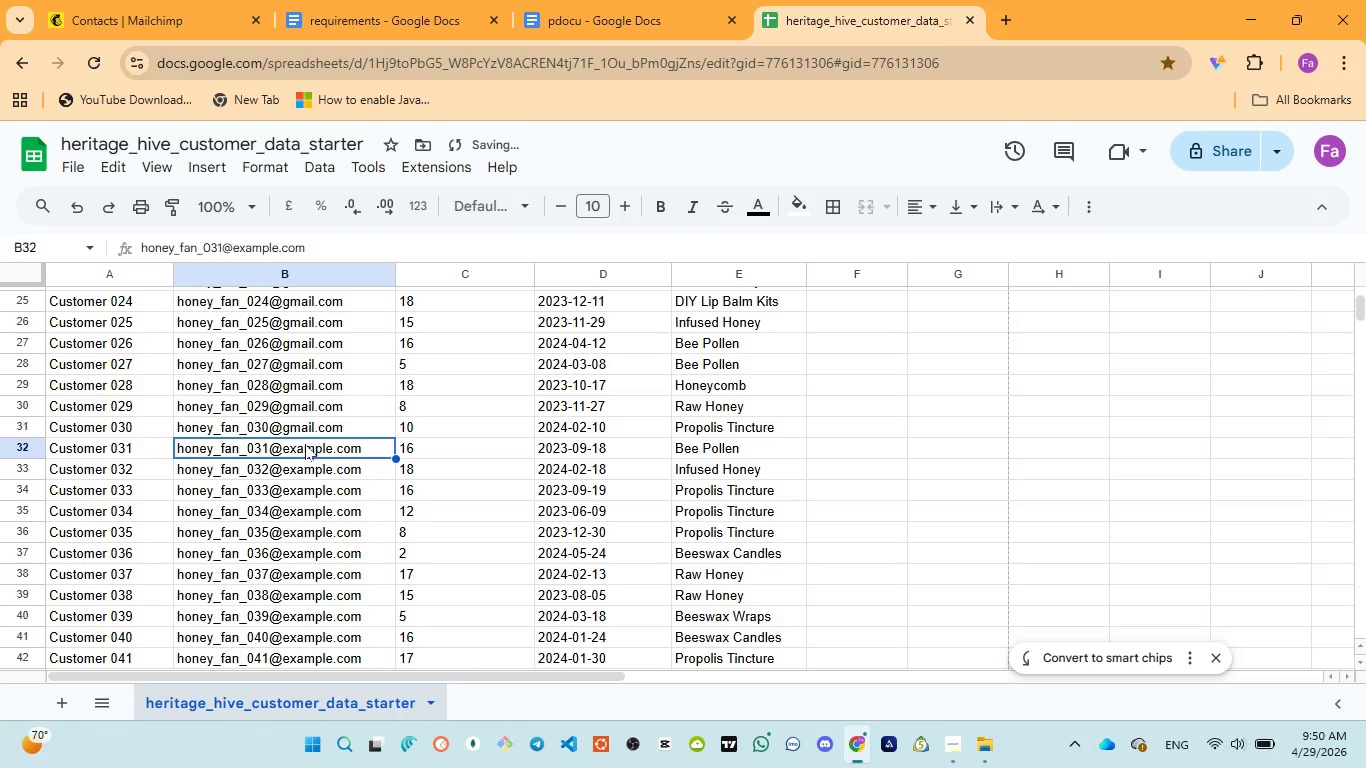 
double_click([305, 444])
 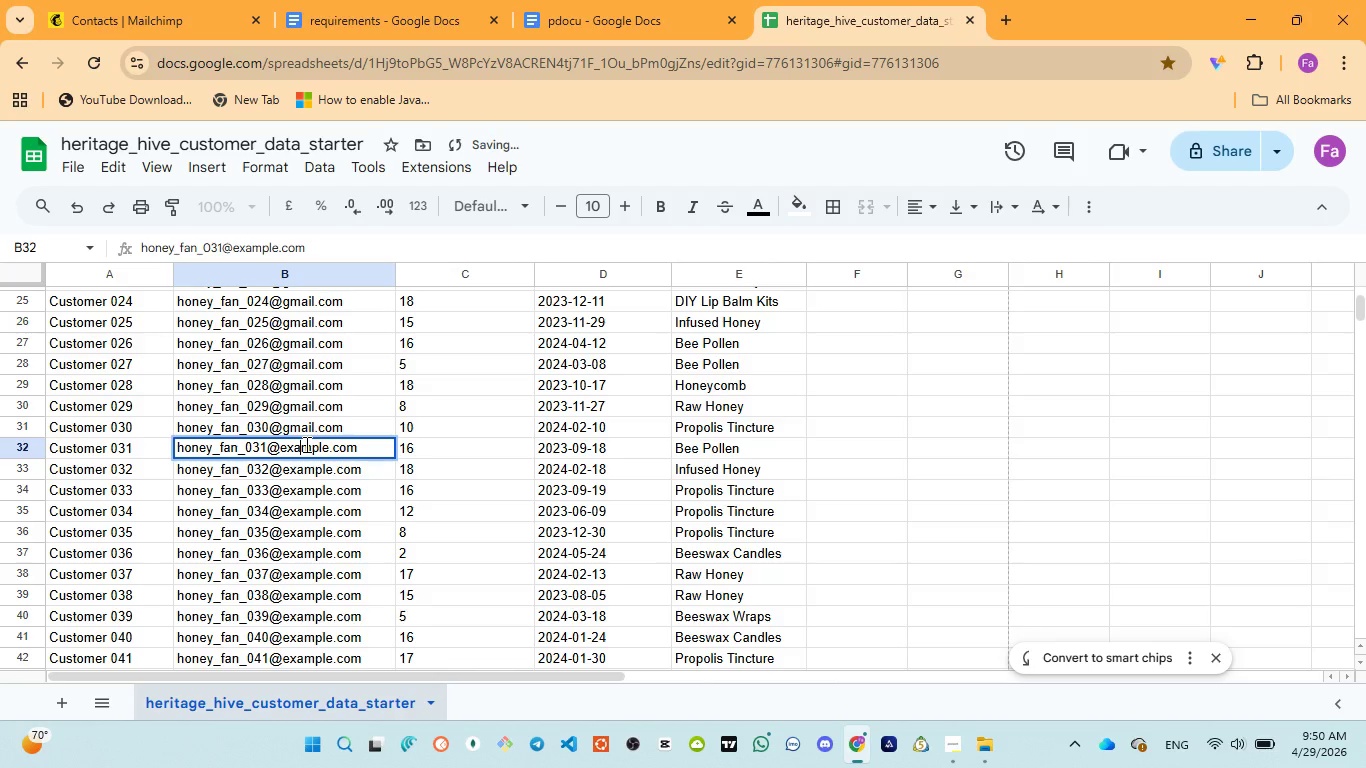 
double_click([305, 444])
 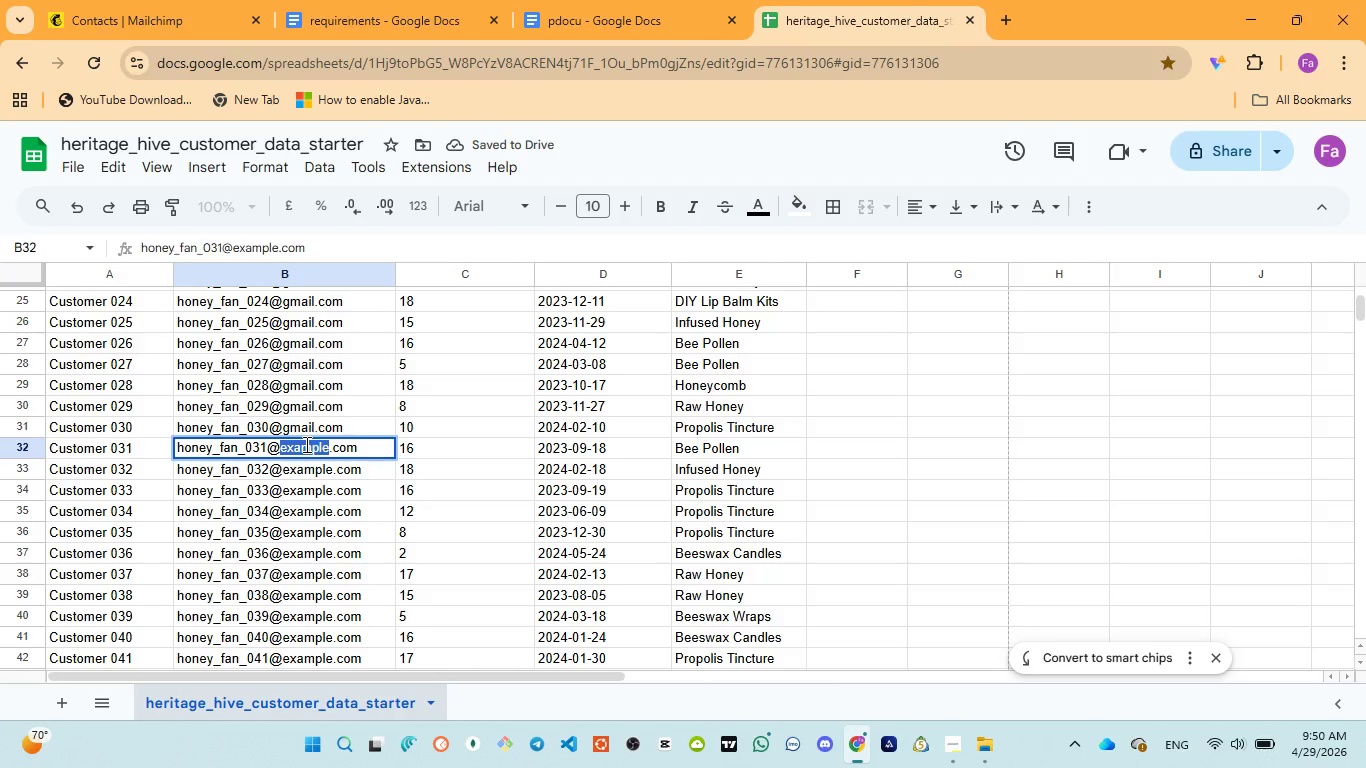 
key(Control+V)
 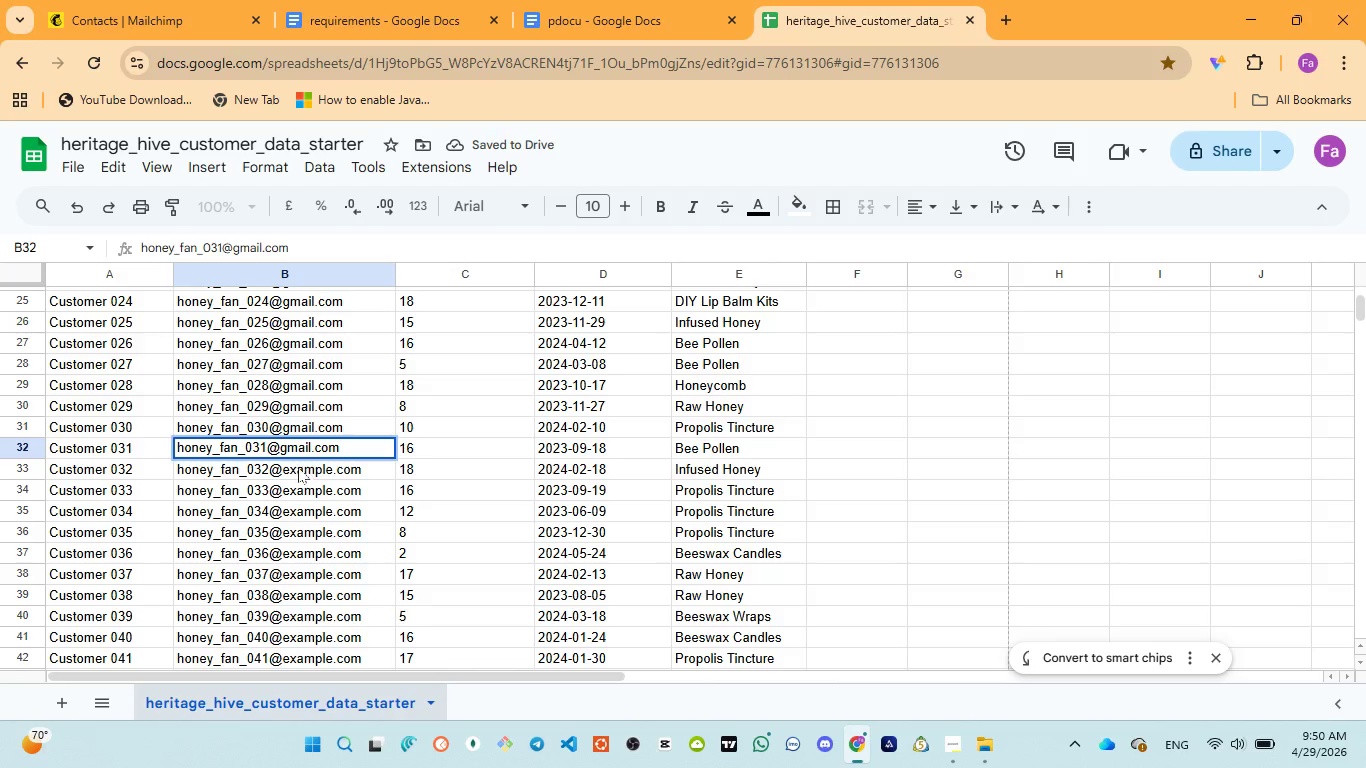 
left_click([296, 469])
 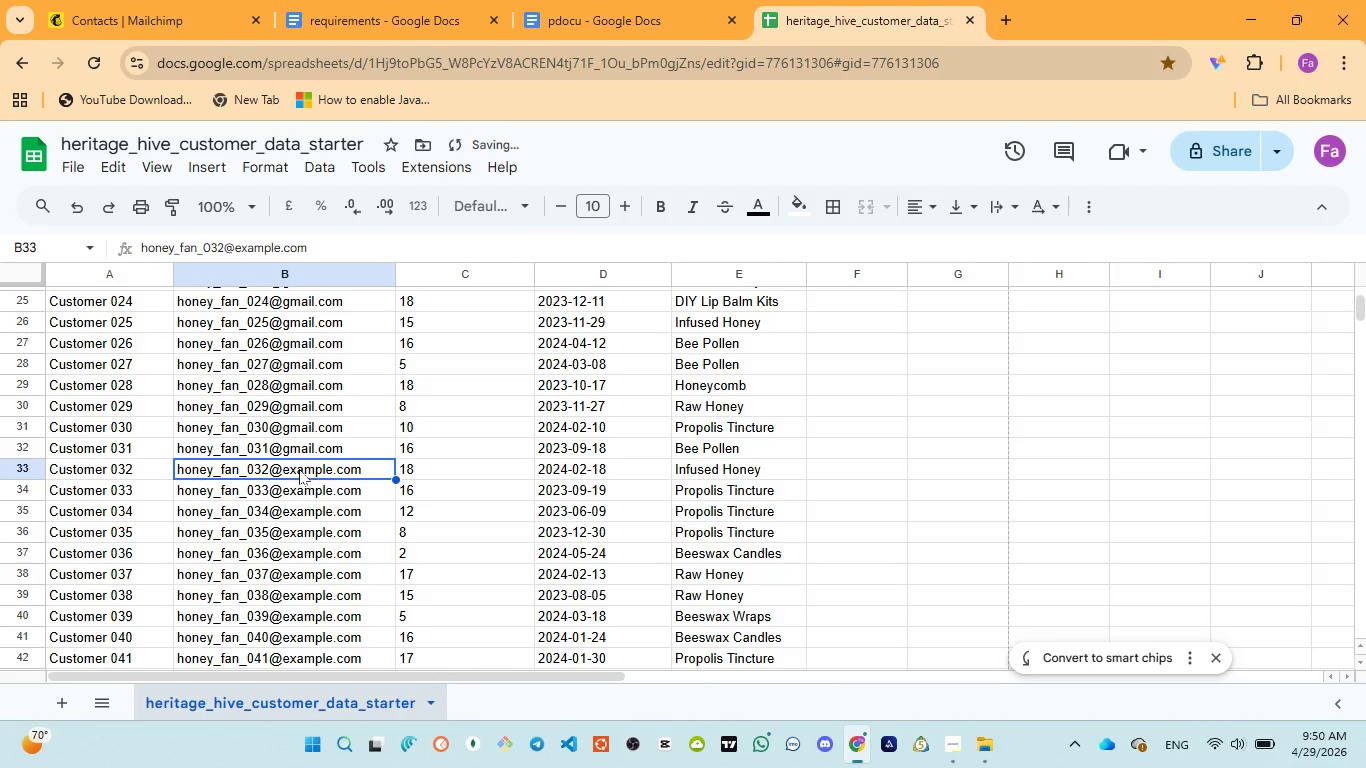 
double_click([299, 469])
 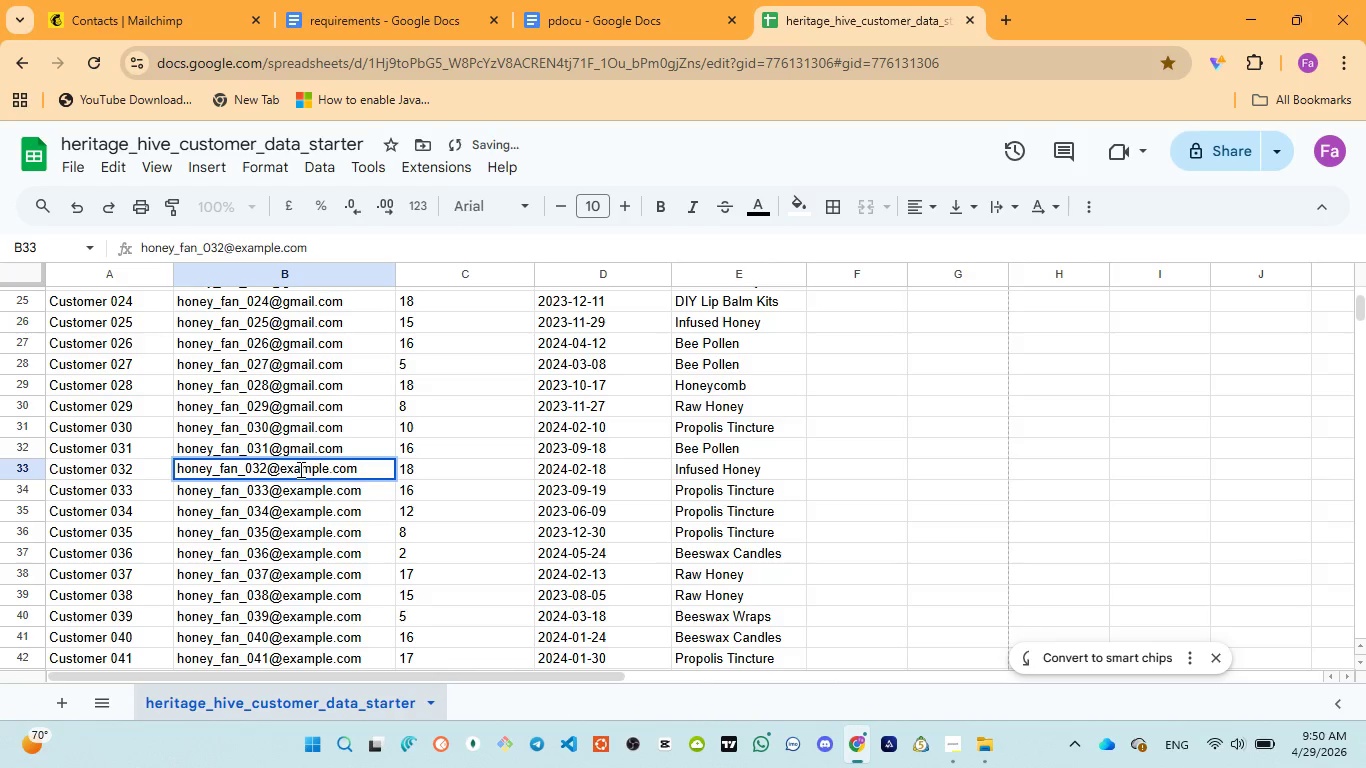 
double_click([299, 469])
 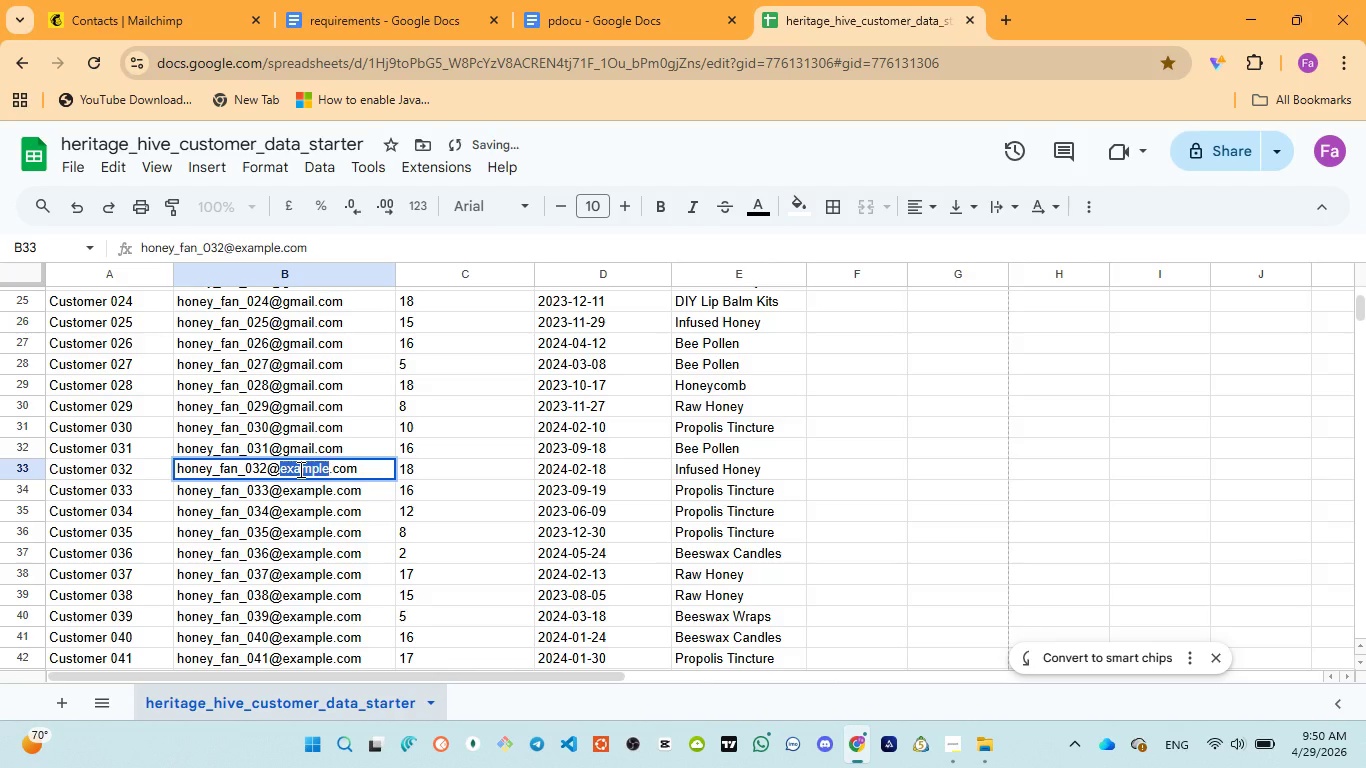 
key(Control+V)
 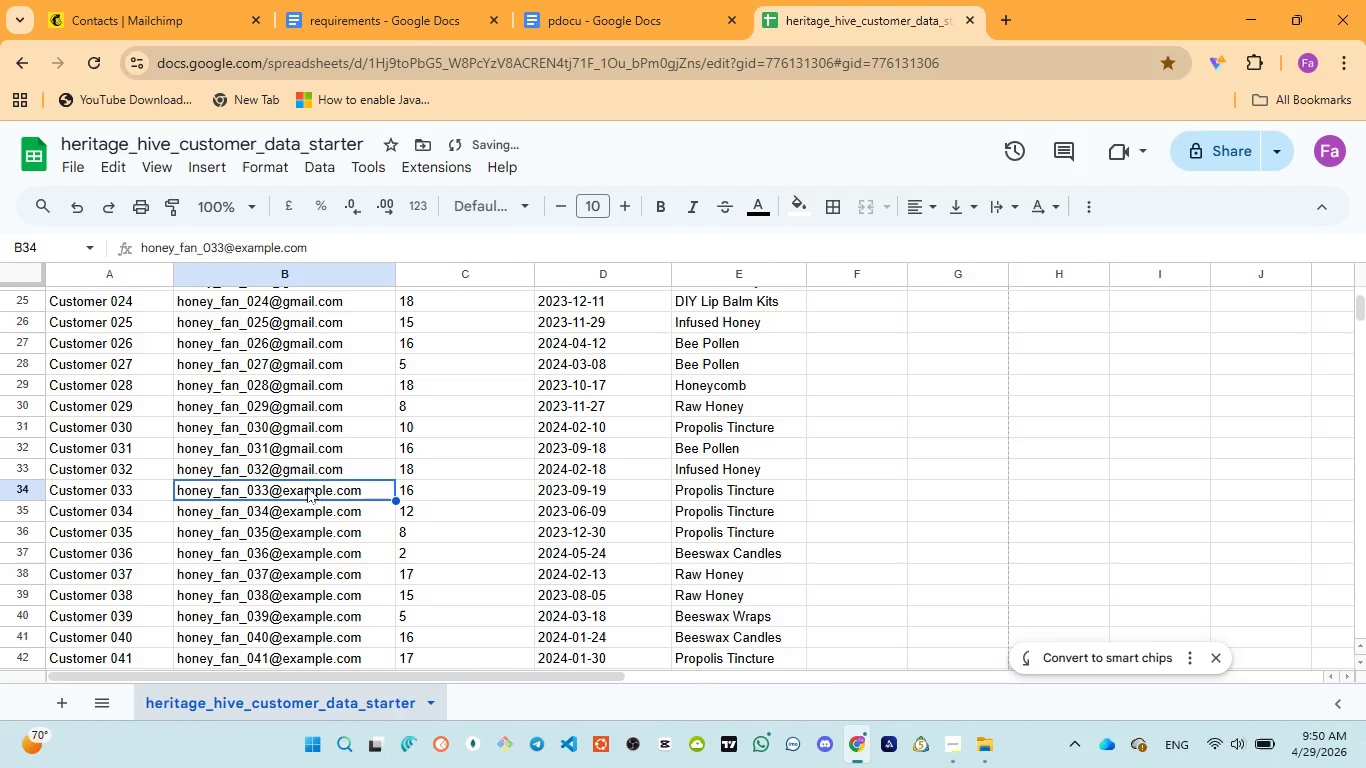 
double_click([307, 487])
 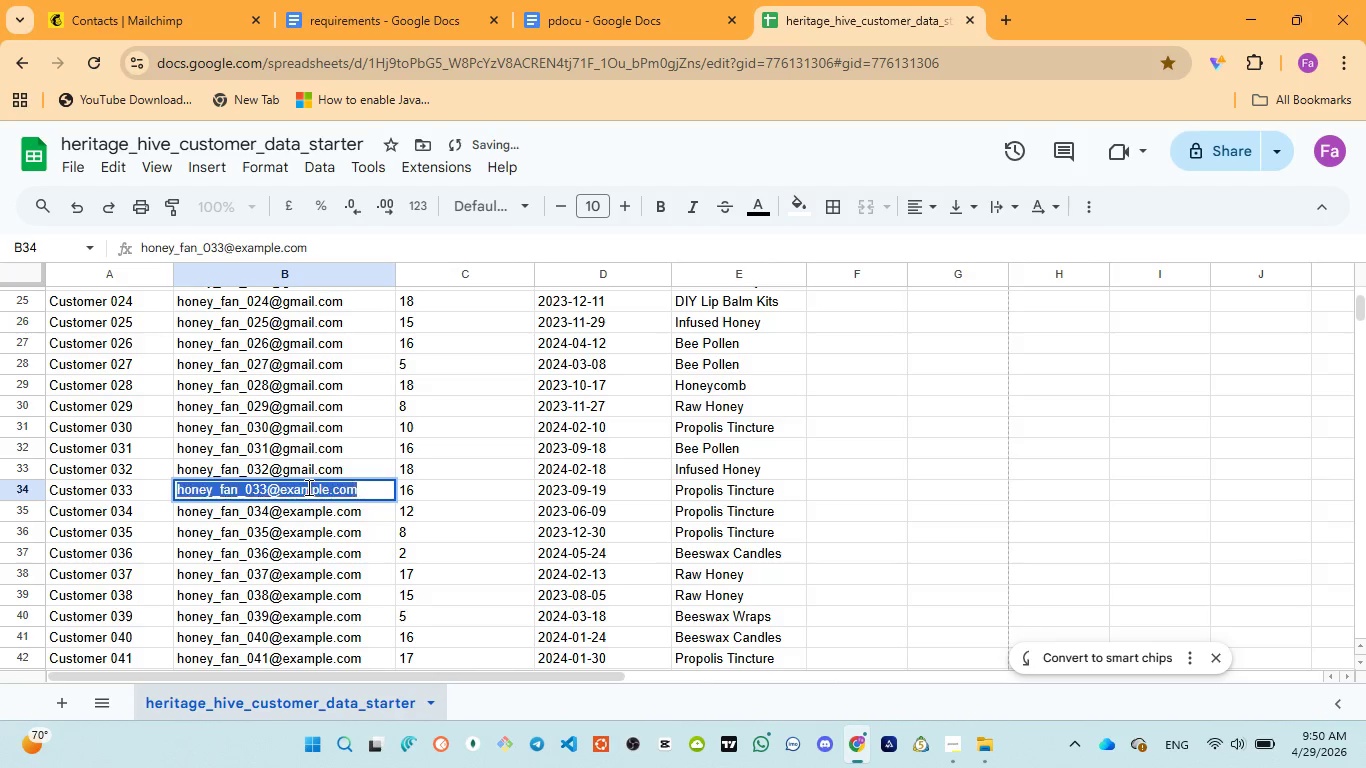 
triple_click([307, 487])
 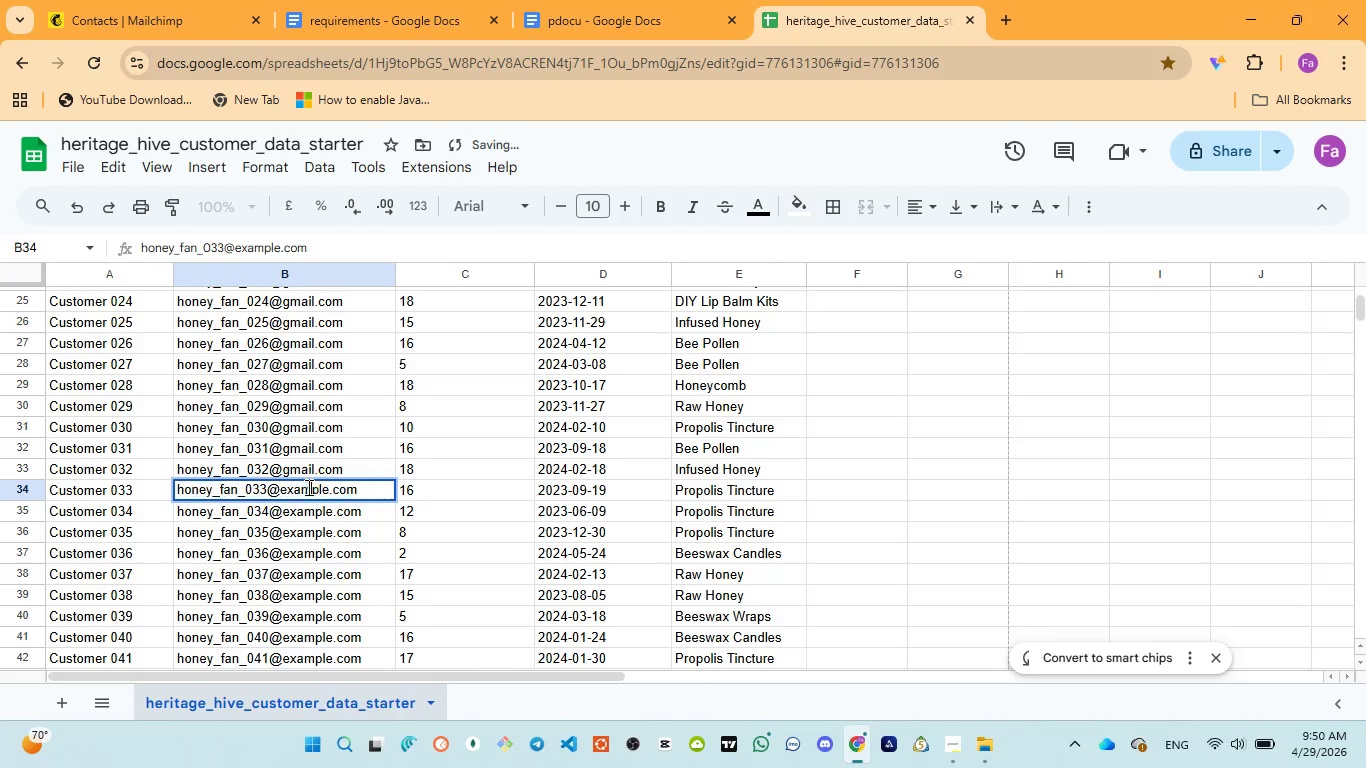 
double_click([307, 487])
 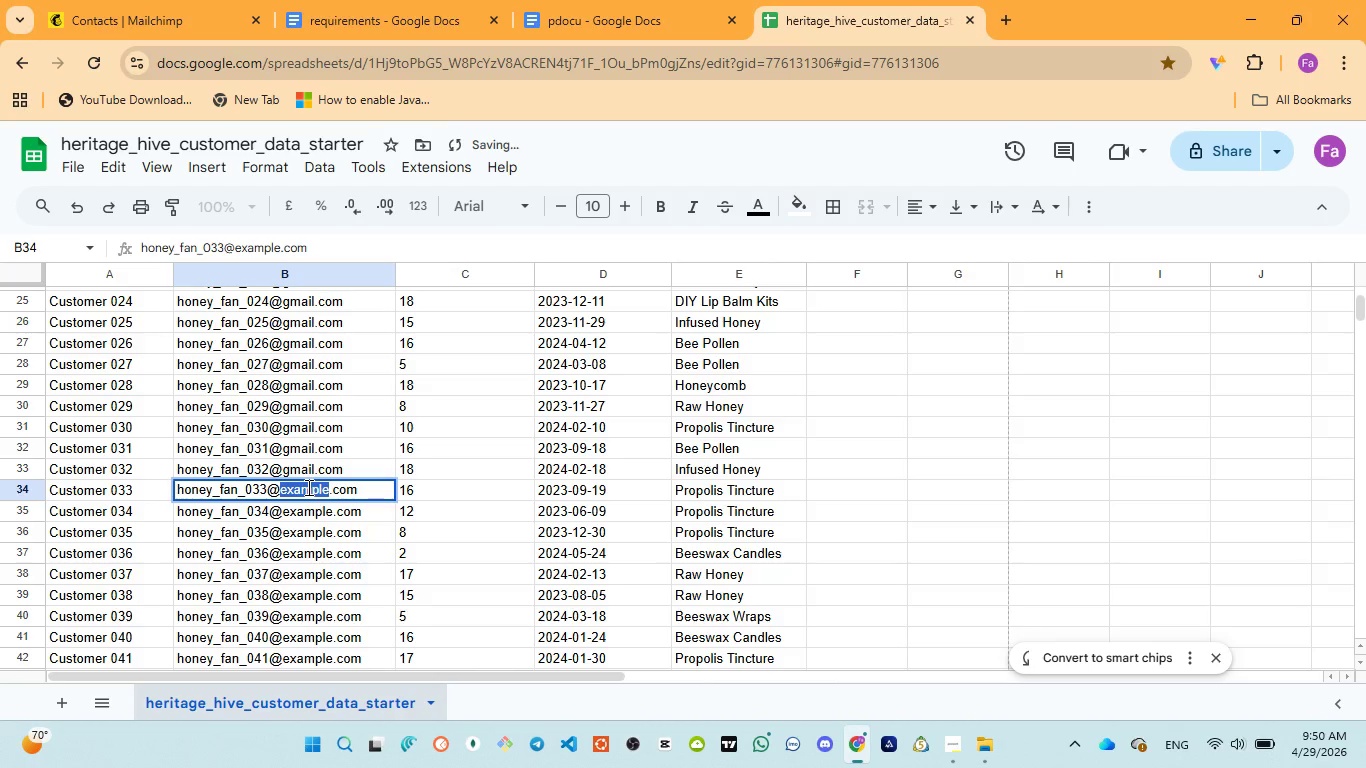 
key(Control+V)
 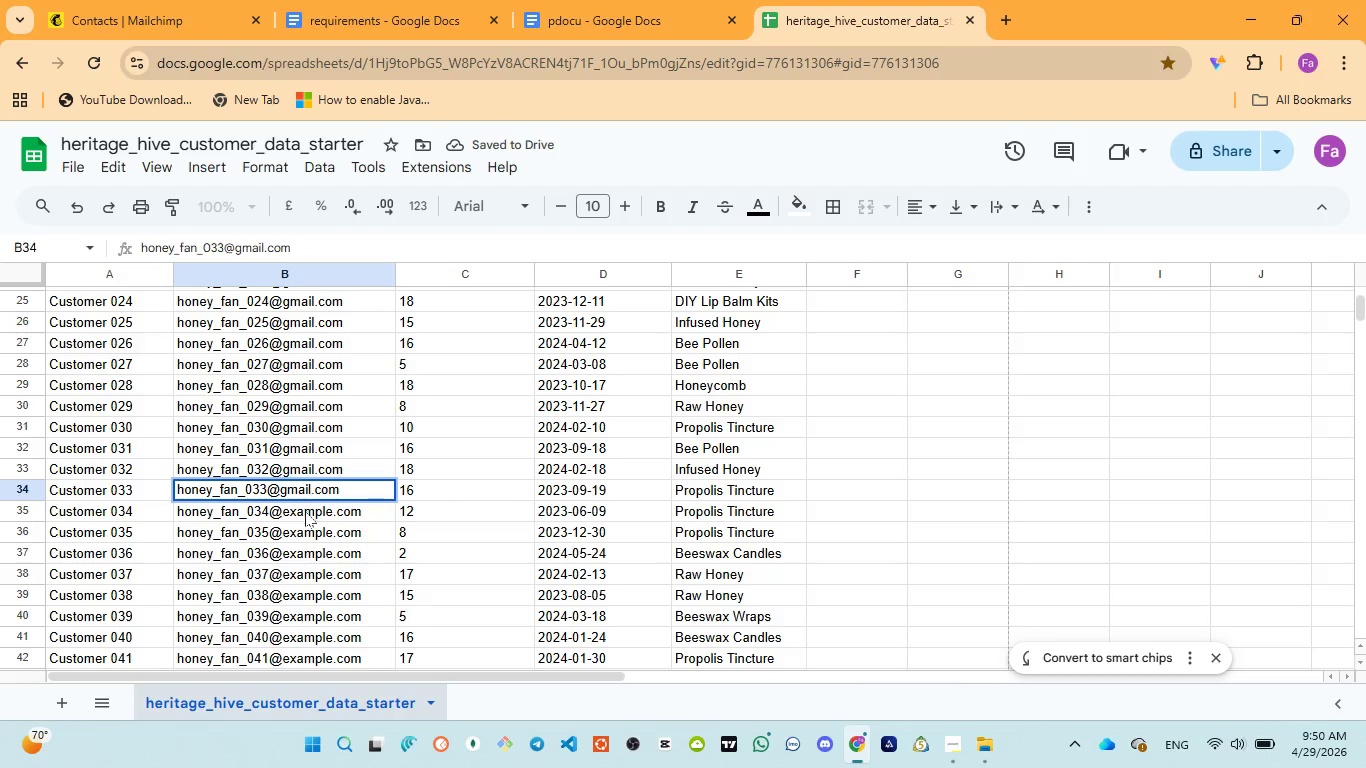 
left_click([305, 511])
 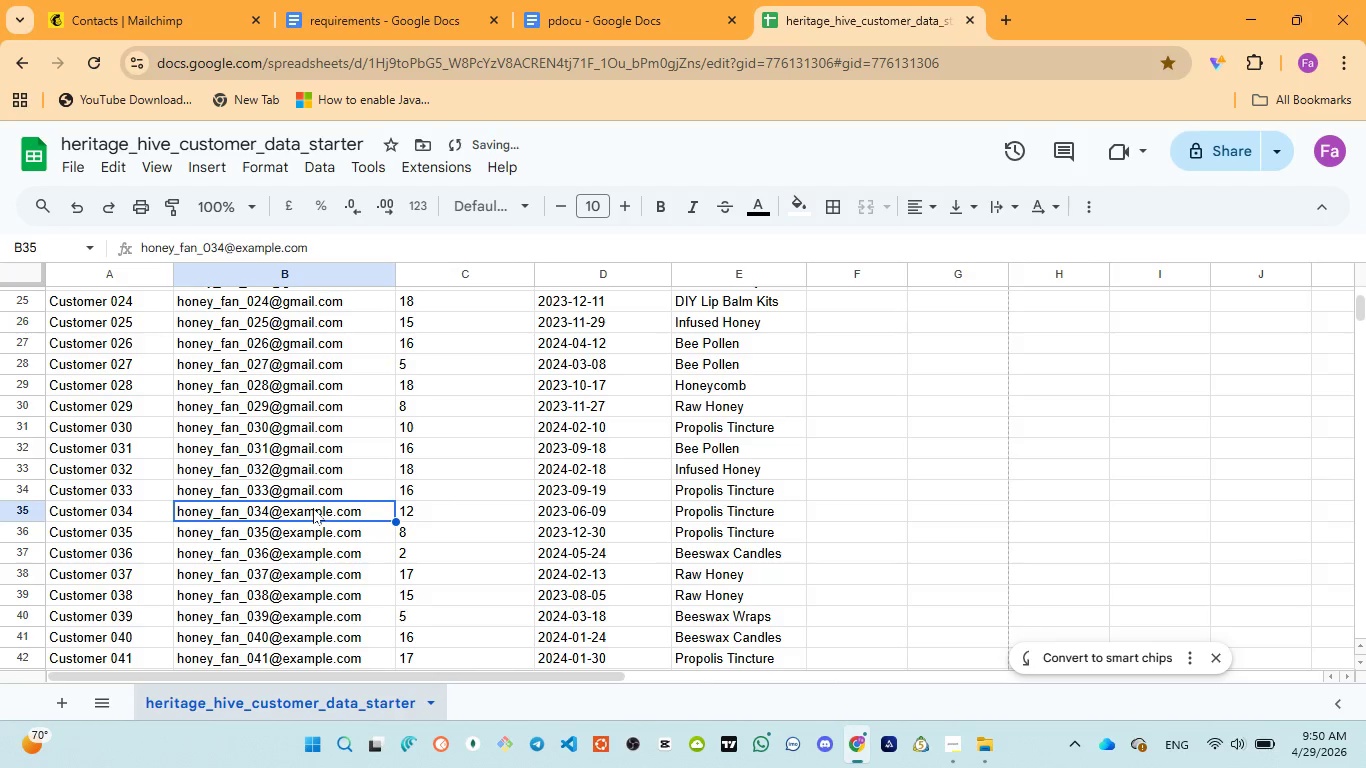 
double_click([314, 508])
 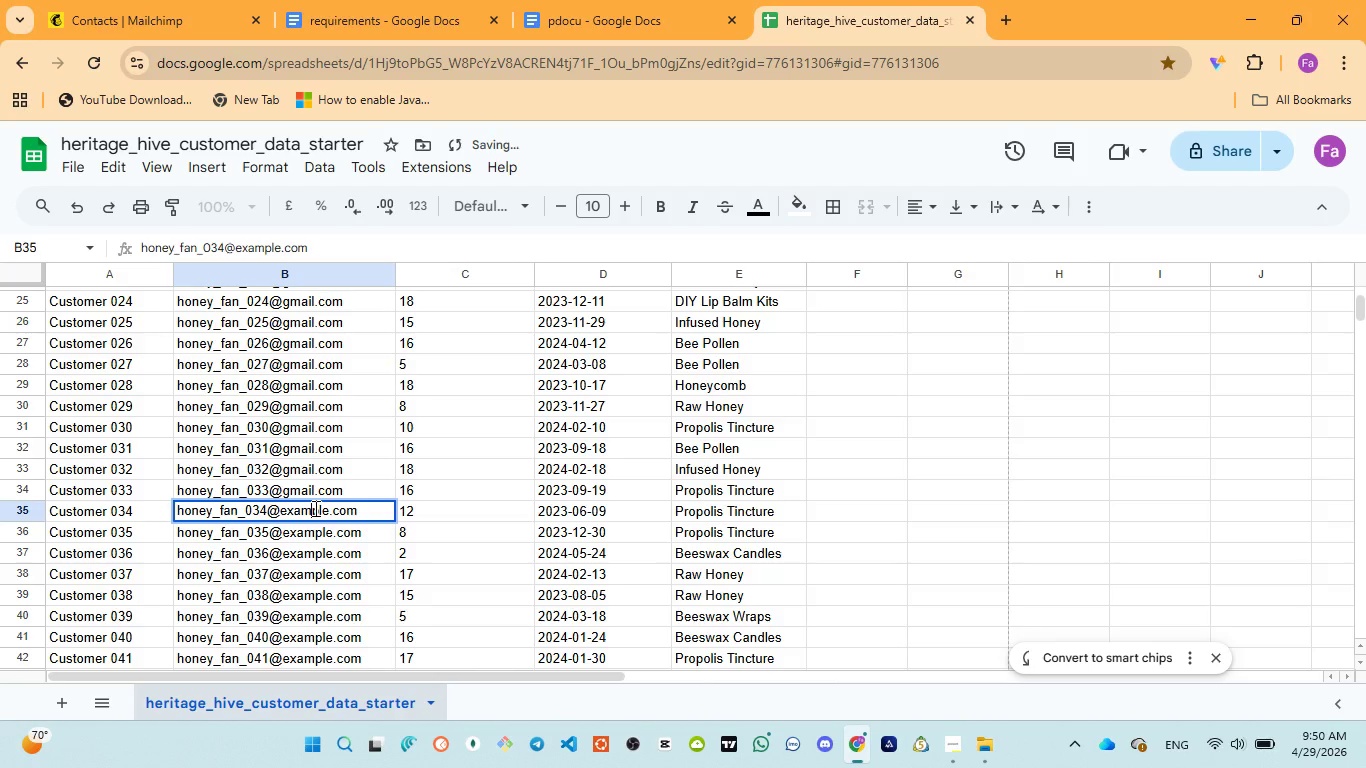 
double_click([314, 508])
 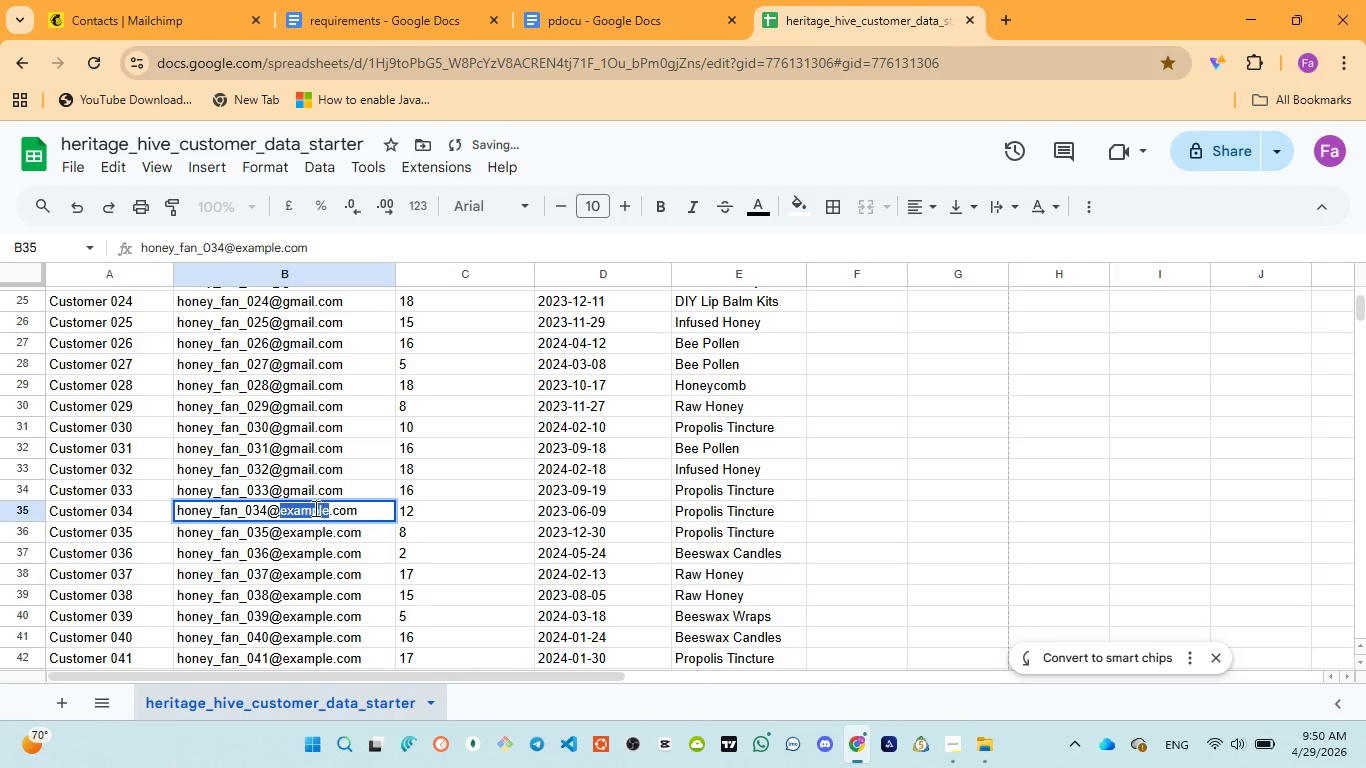 
key(Control+V)
 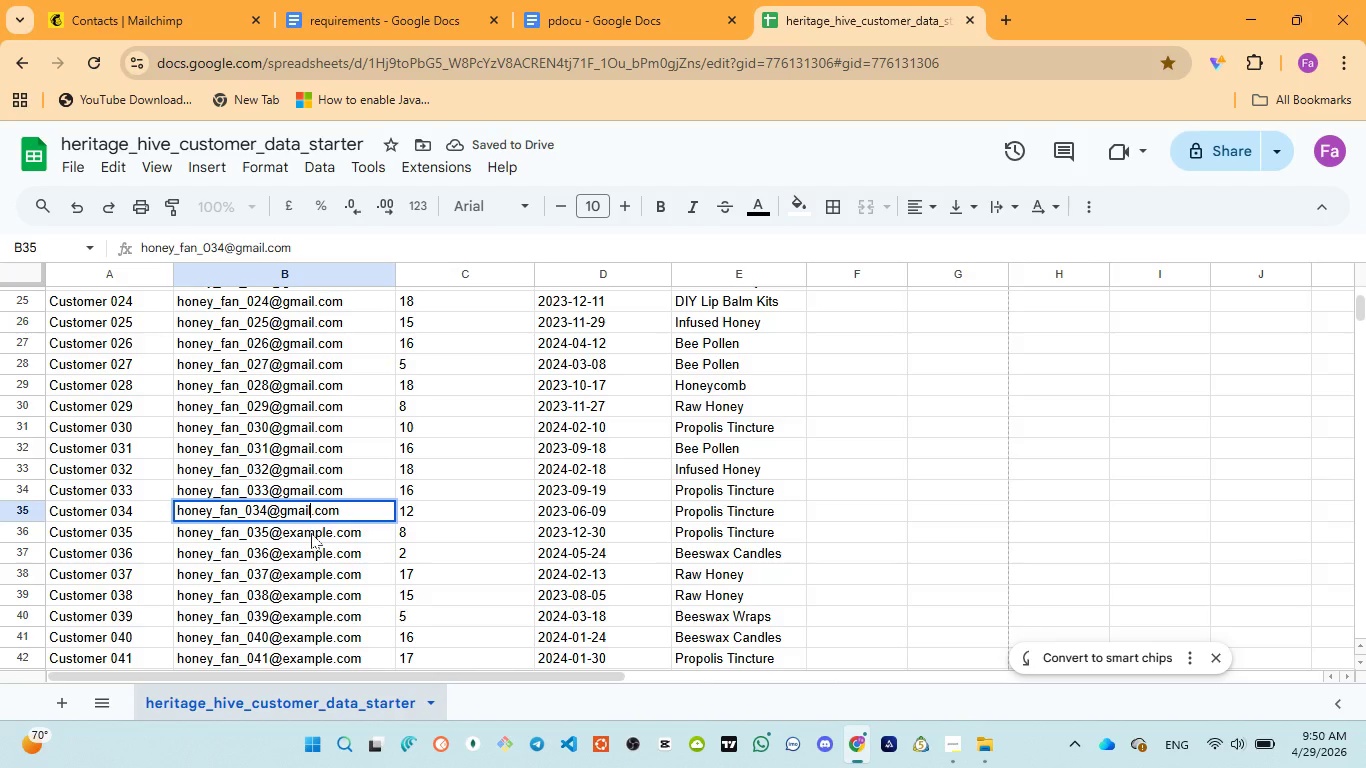 
left_click([311, 533])
 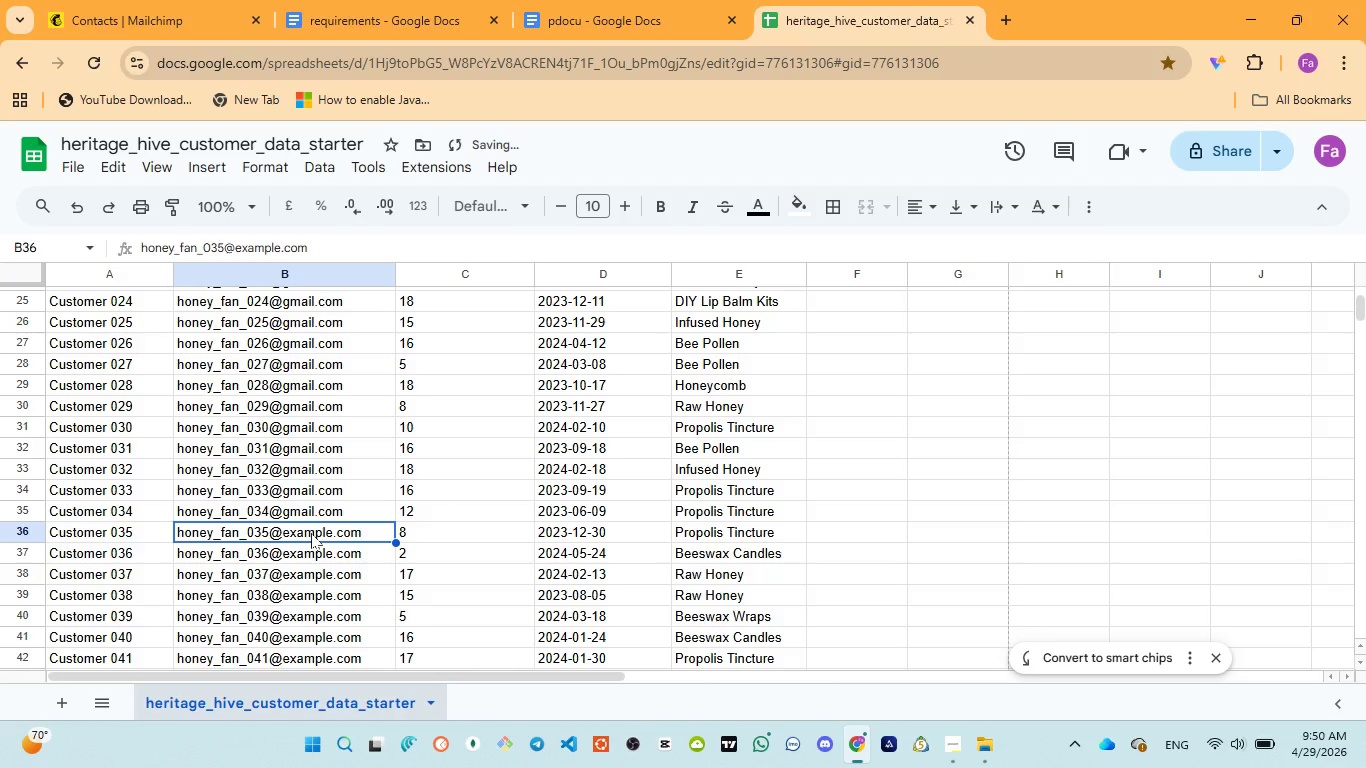 
double_click([311, 533])
 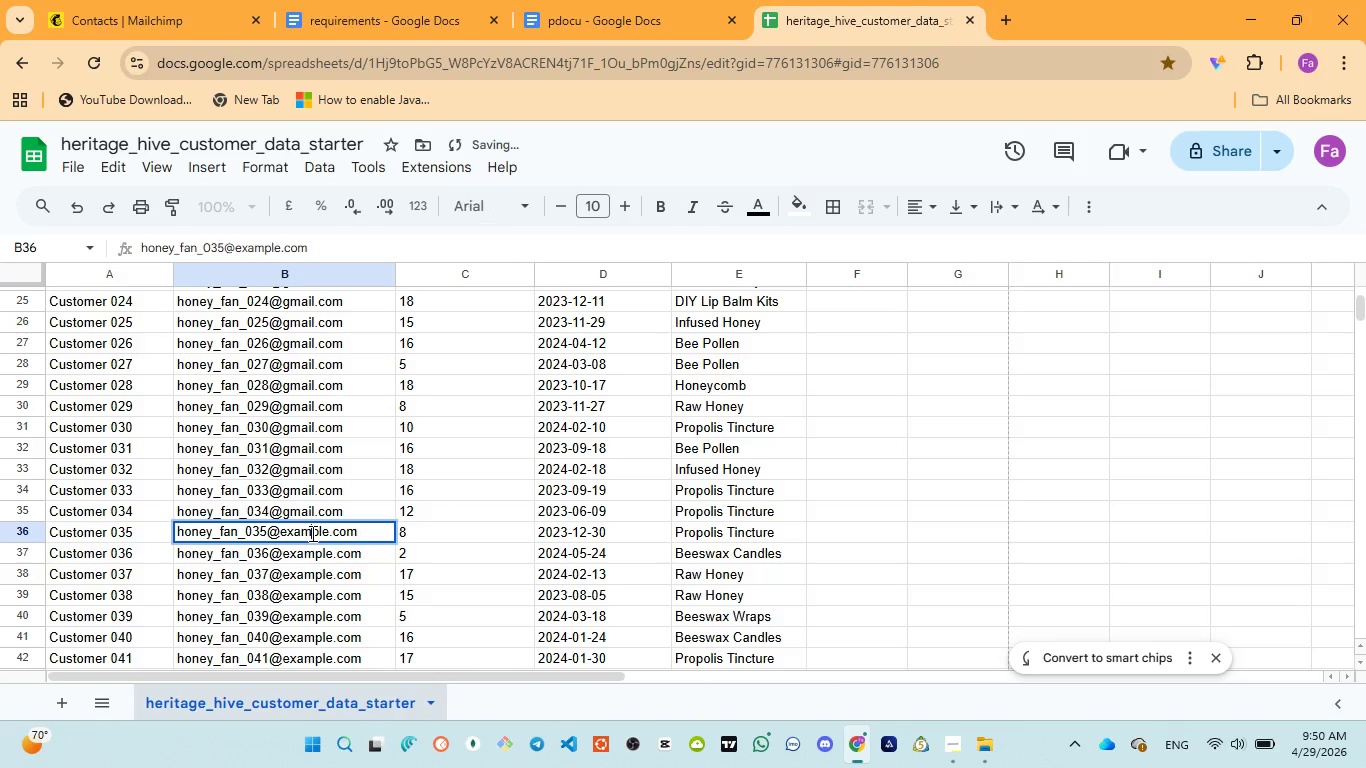 
double_click([311, 533])
 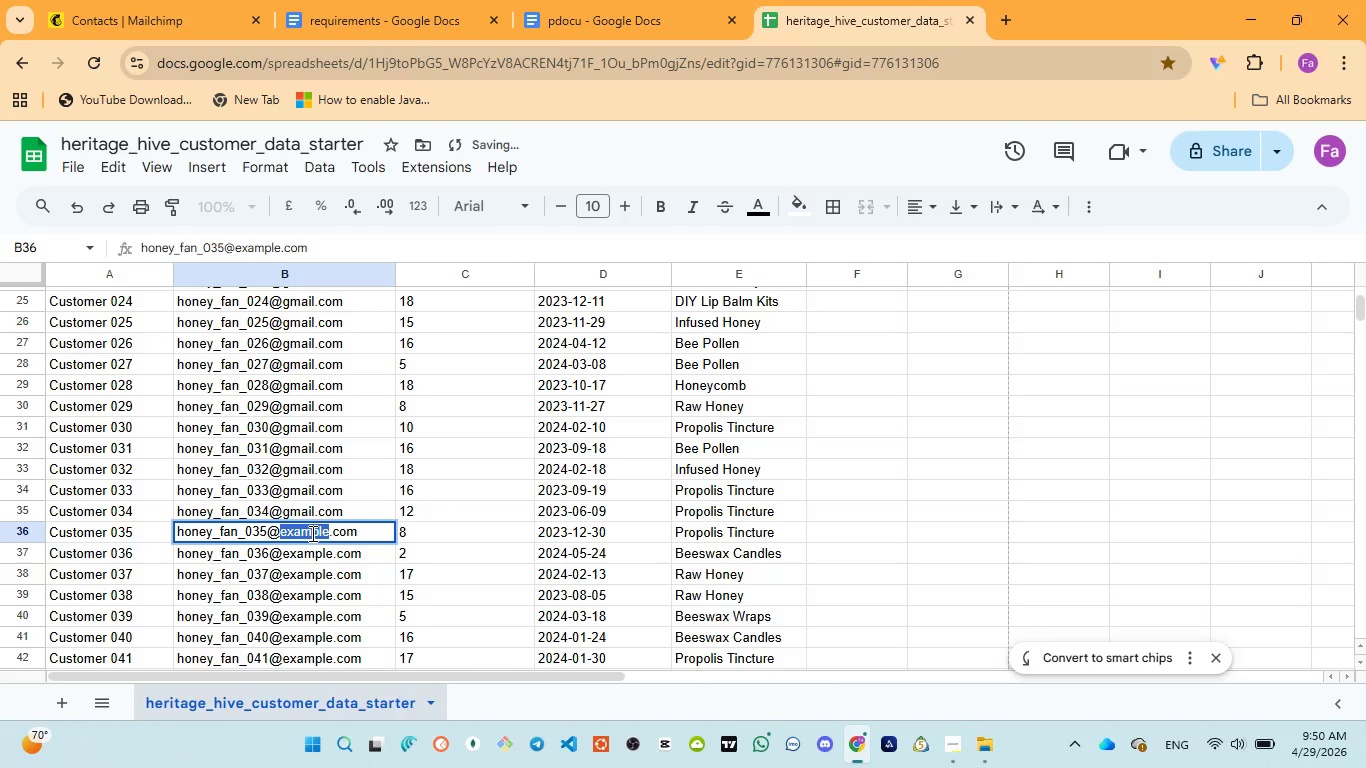 
key(Control+V)
 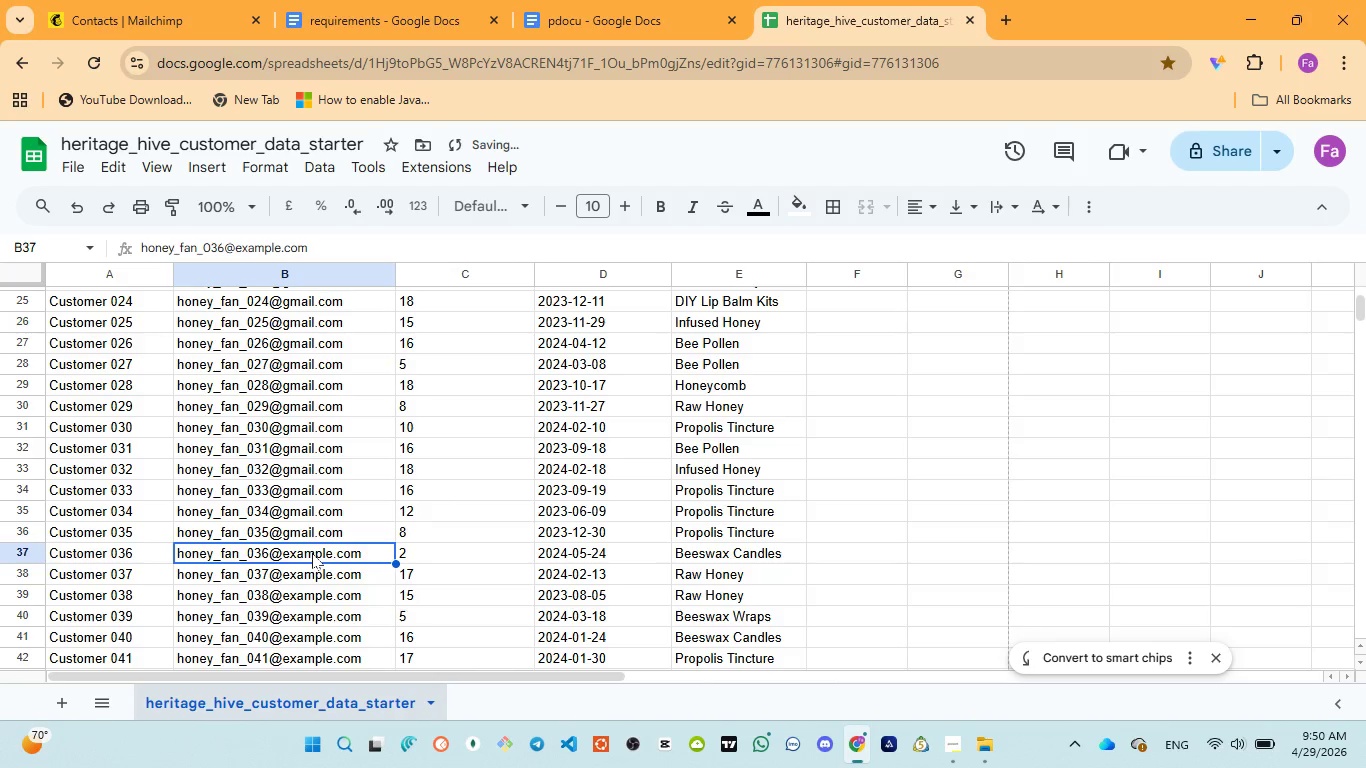 
double_click([312, 553])
 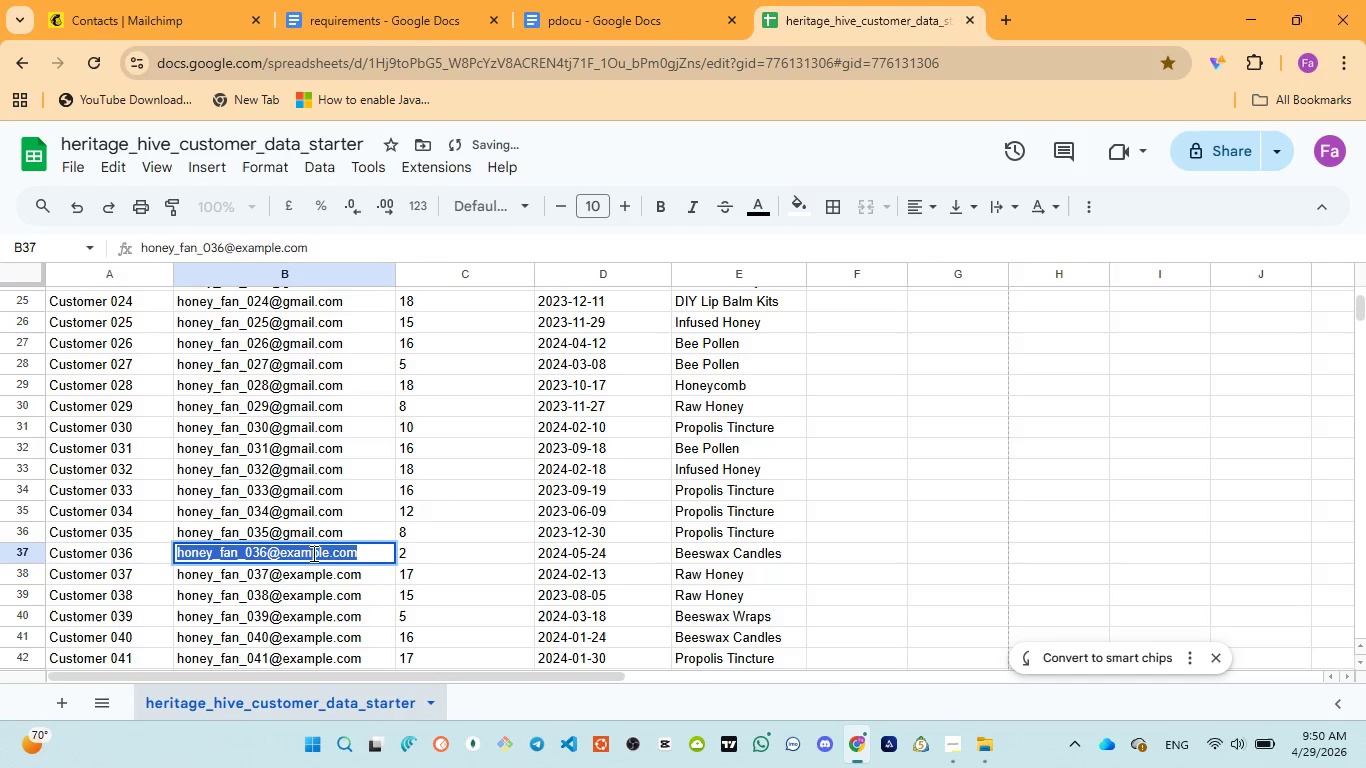 
triple_click([312, 553])
 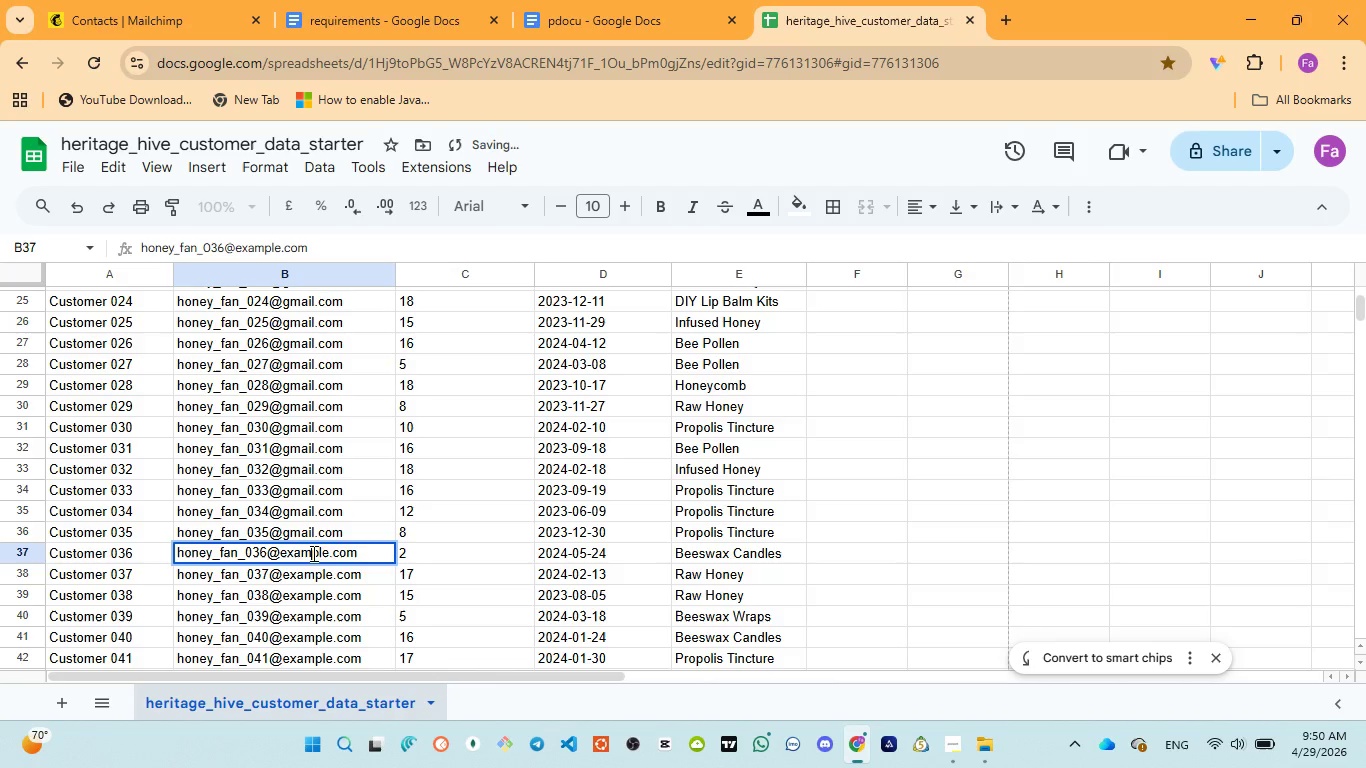 
double_click([312, 553])
 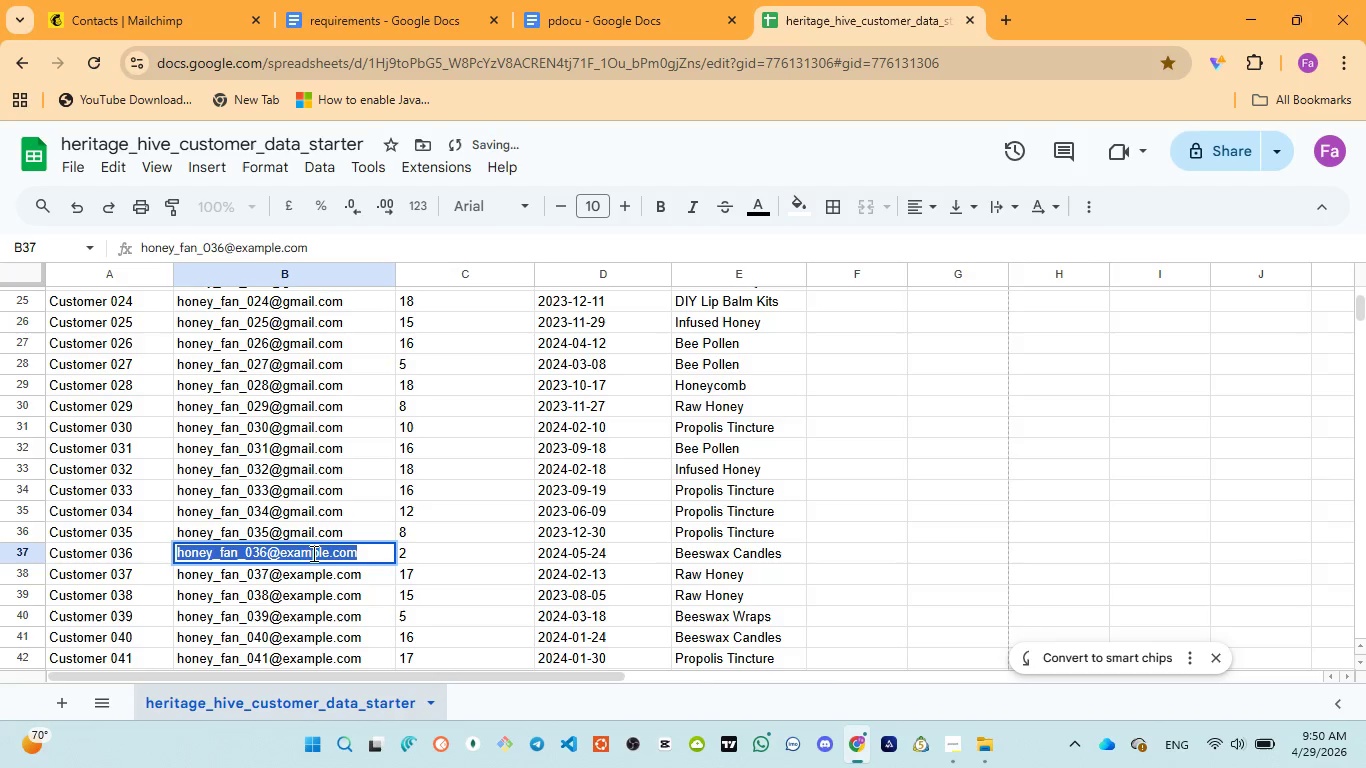 
triple_click([312, 553])
 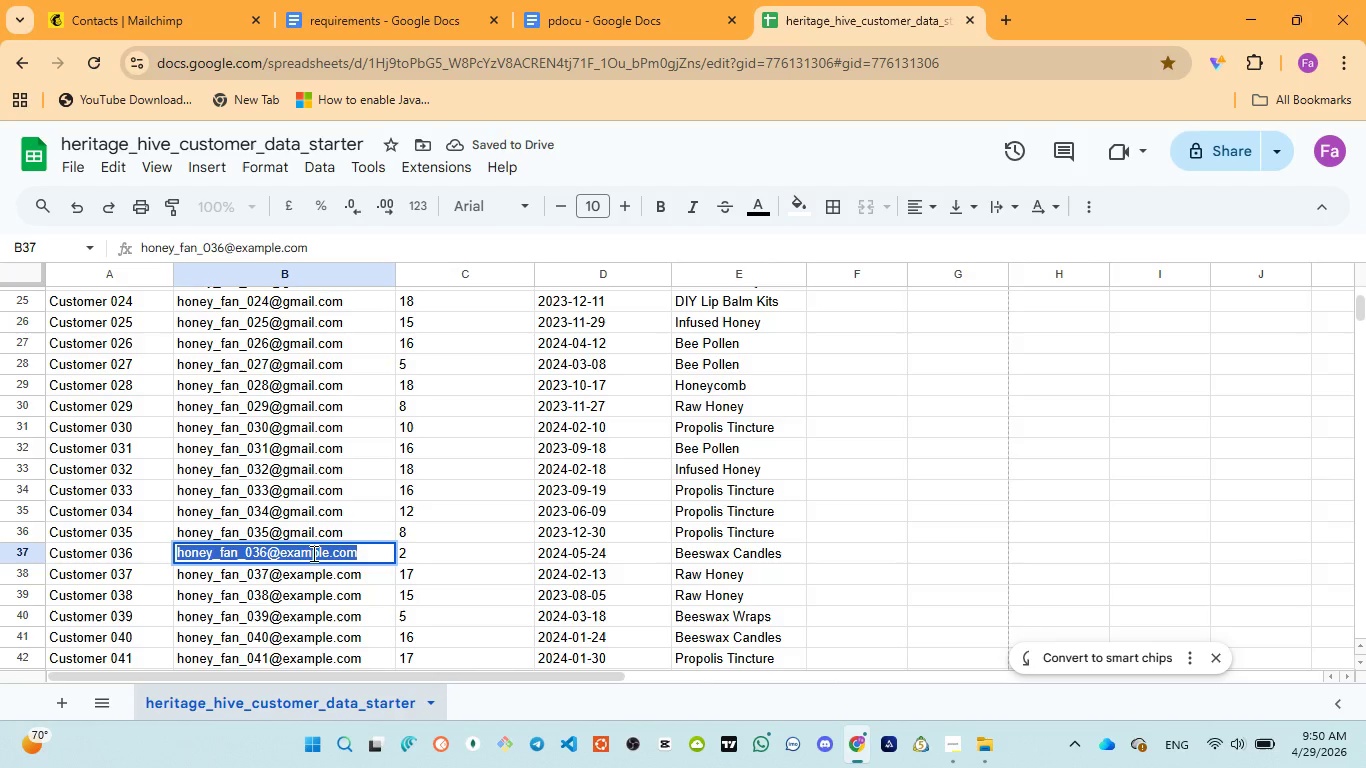 
triple_click([312, 553])
 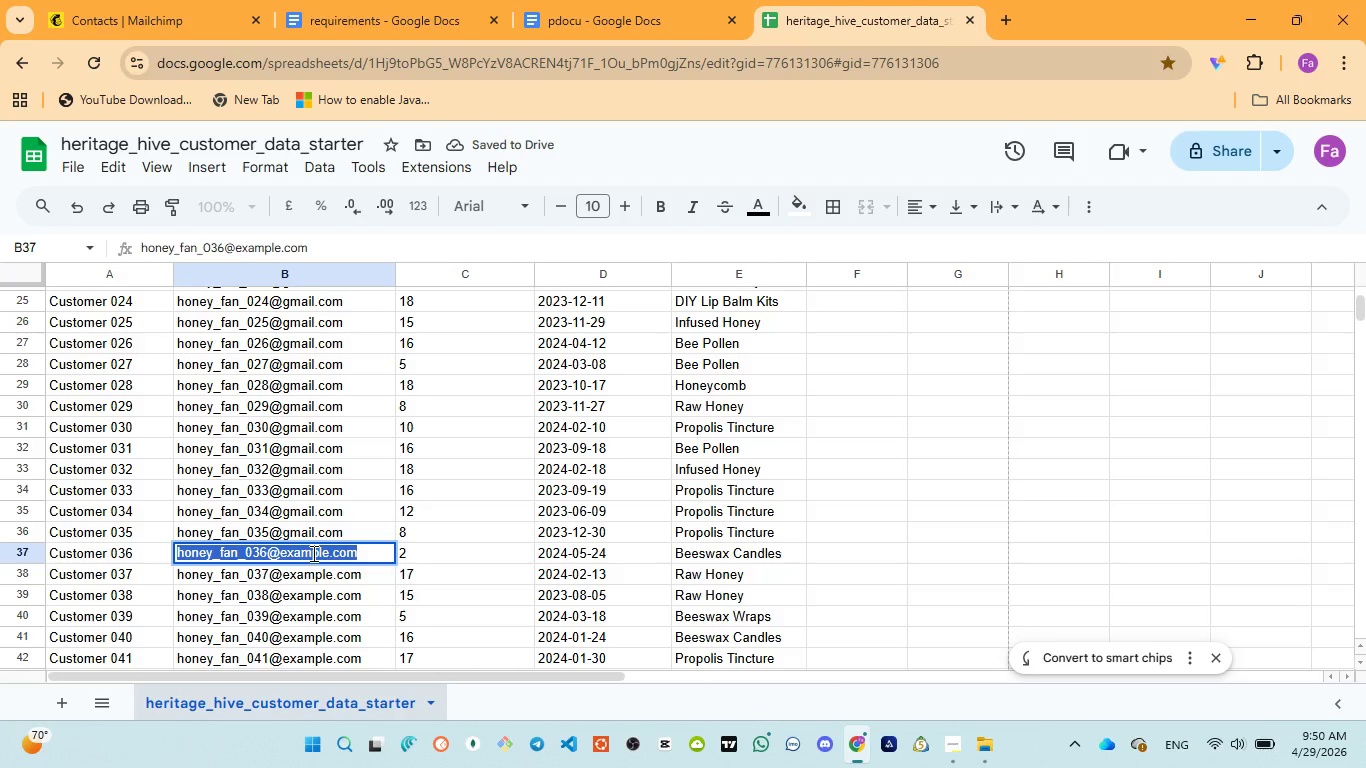 
triple_click([312, 553])
 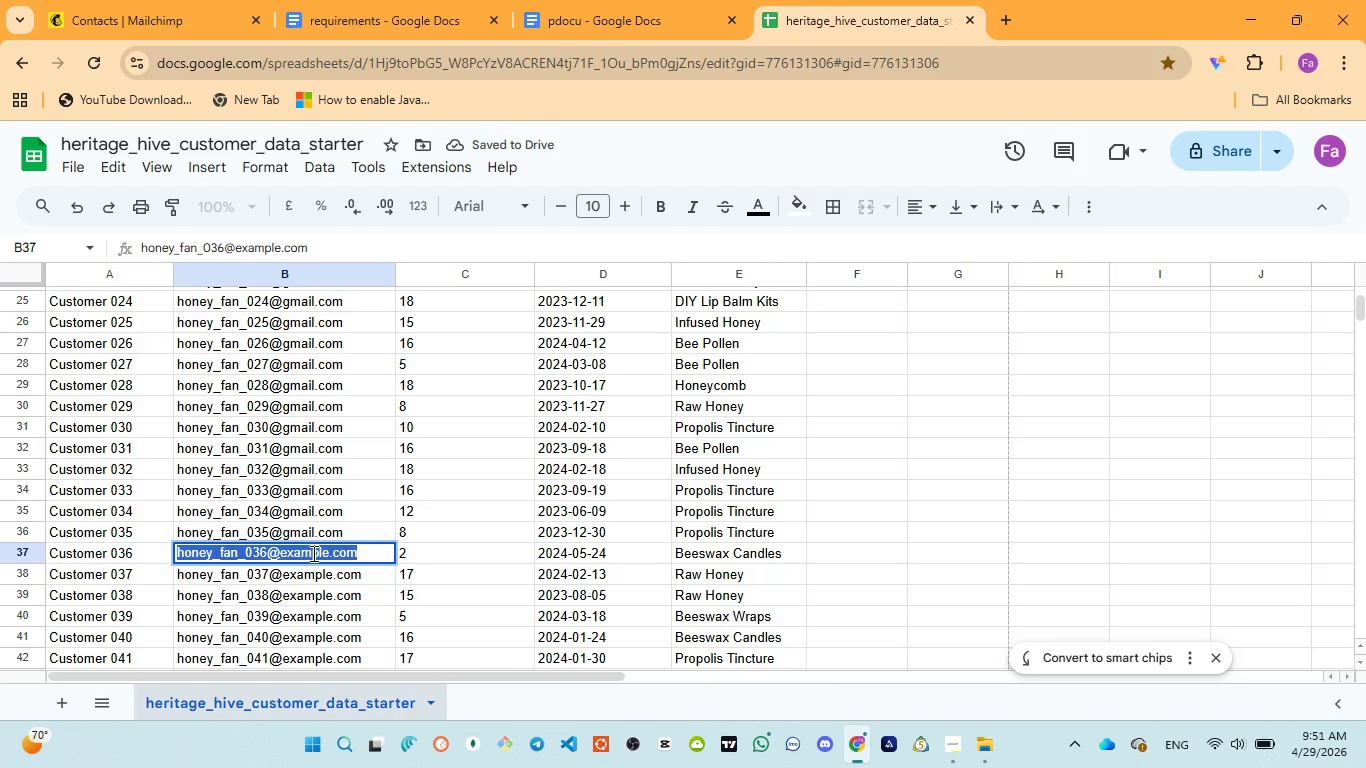 
left_click([312, 553])
 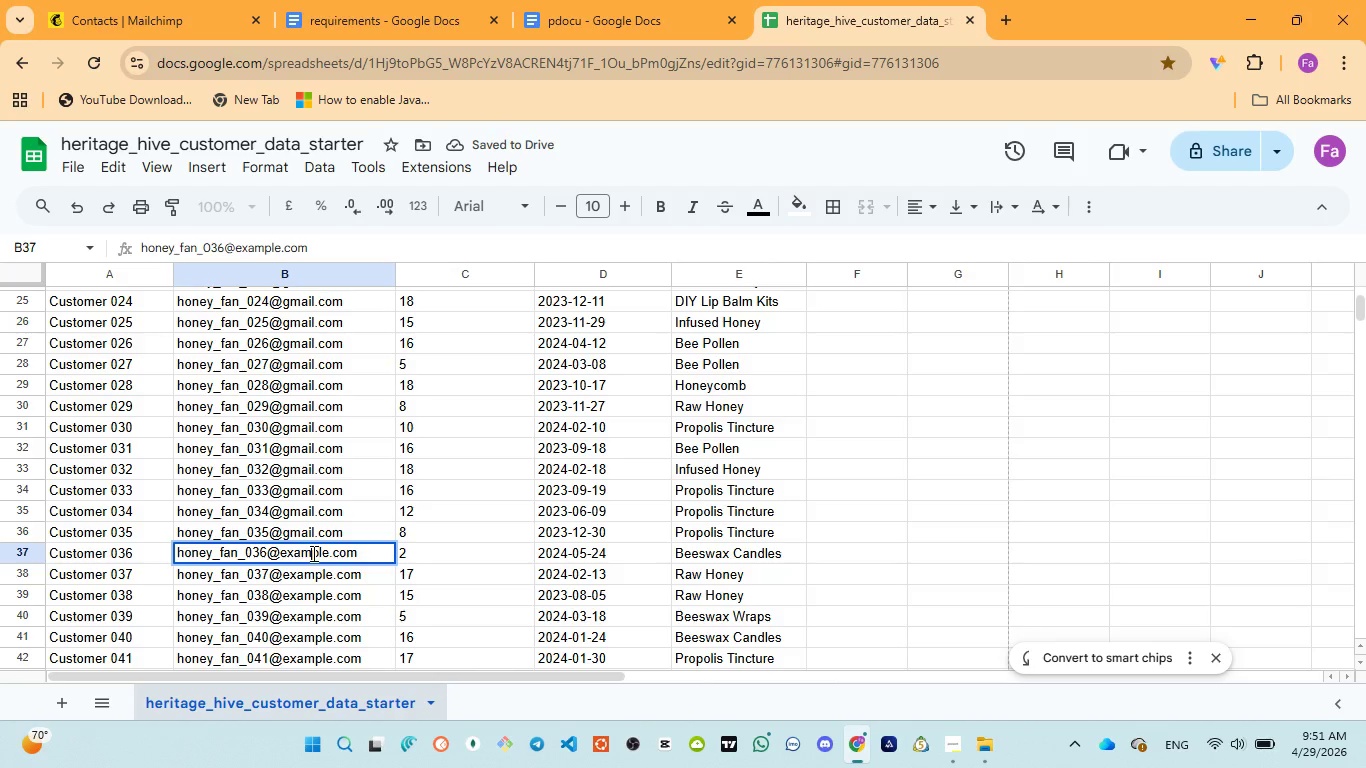 
double_click([312, 553])
 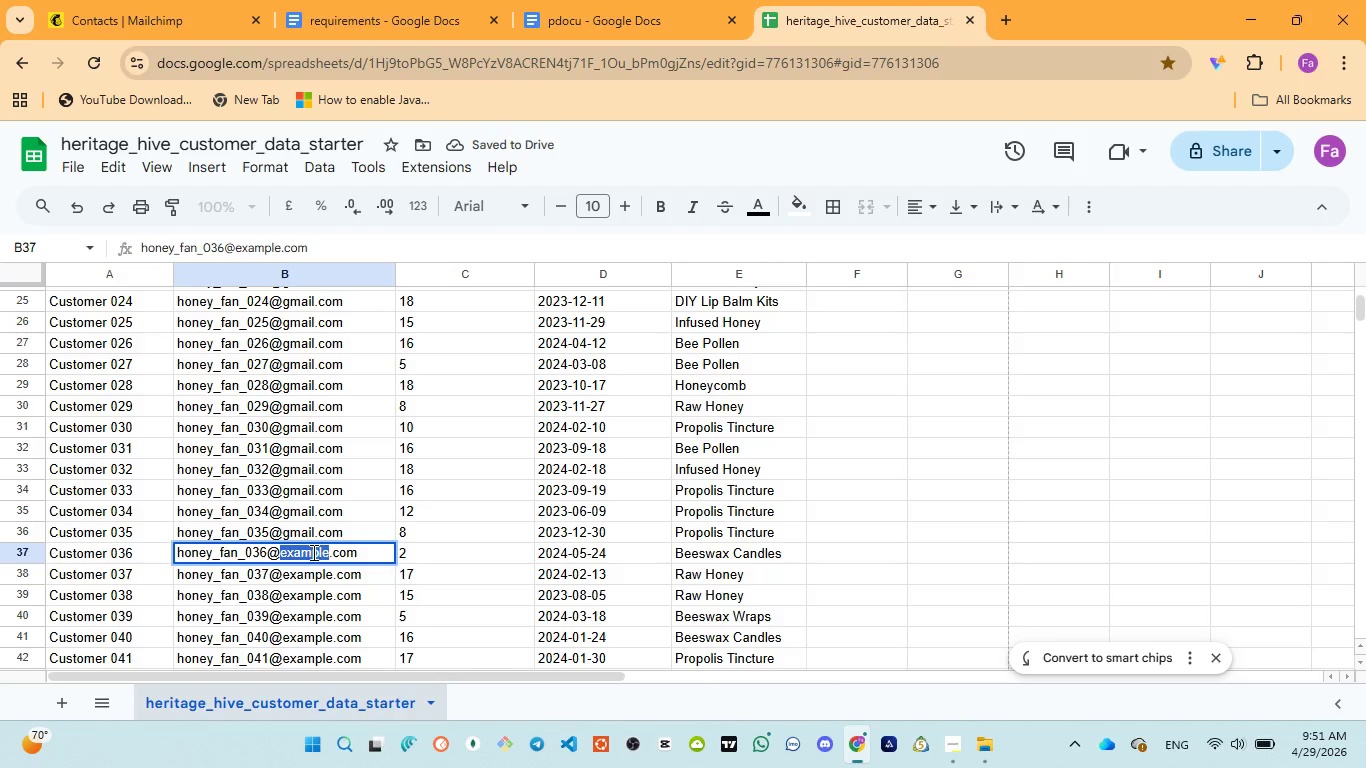 
key(Control+V)
 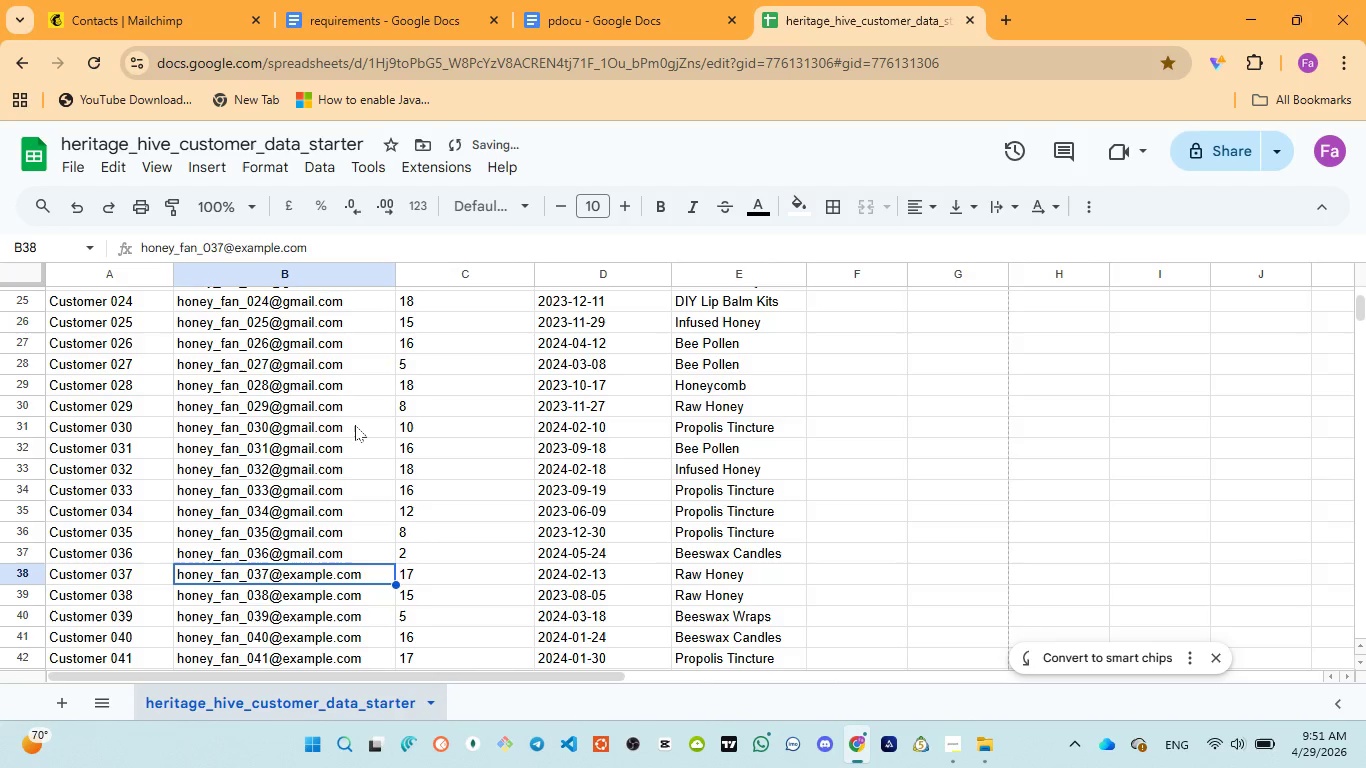 
scroll: coordinate [356, 425], scroll_direction: down, amount: 1.0
 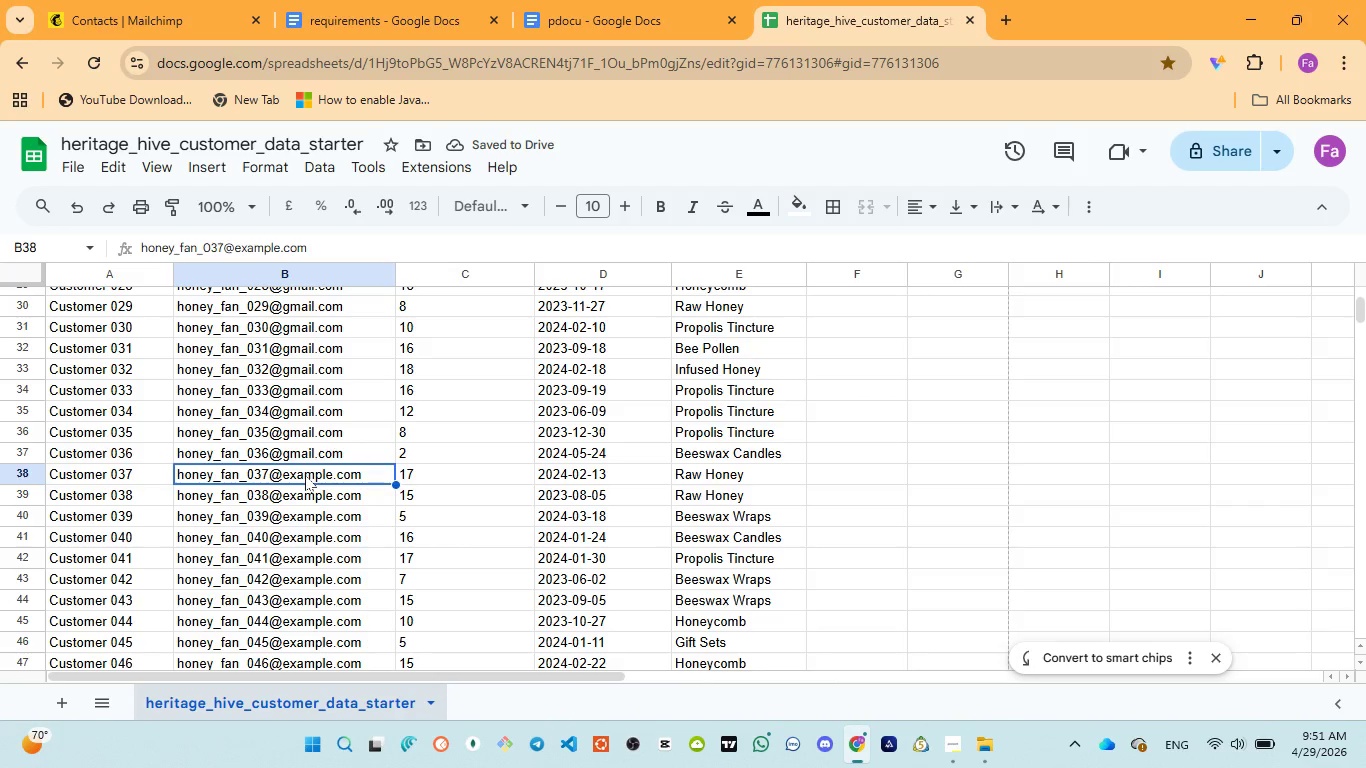 
double_click([305, 475])
 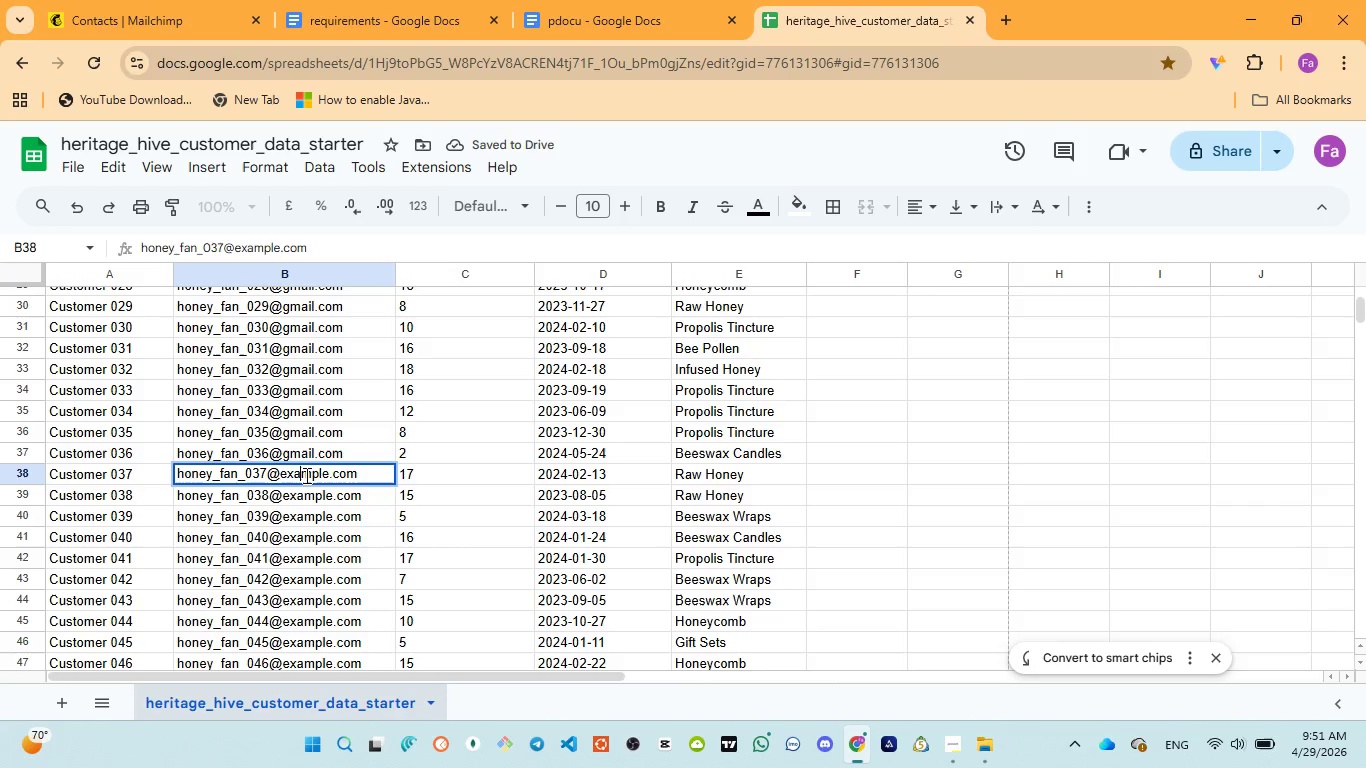 
double_click([305, 475])
 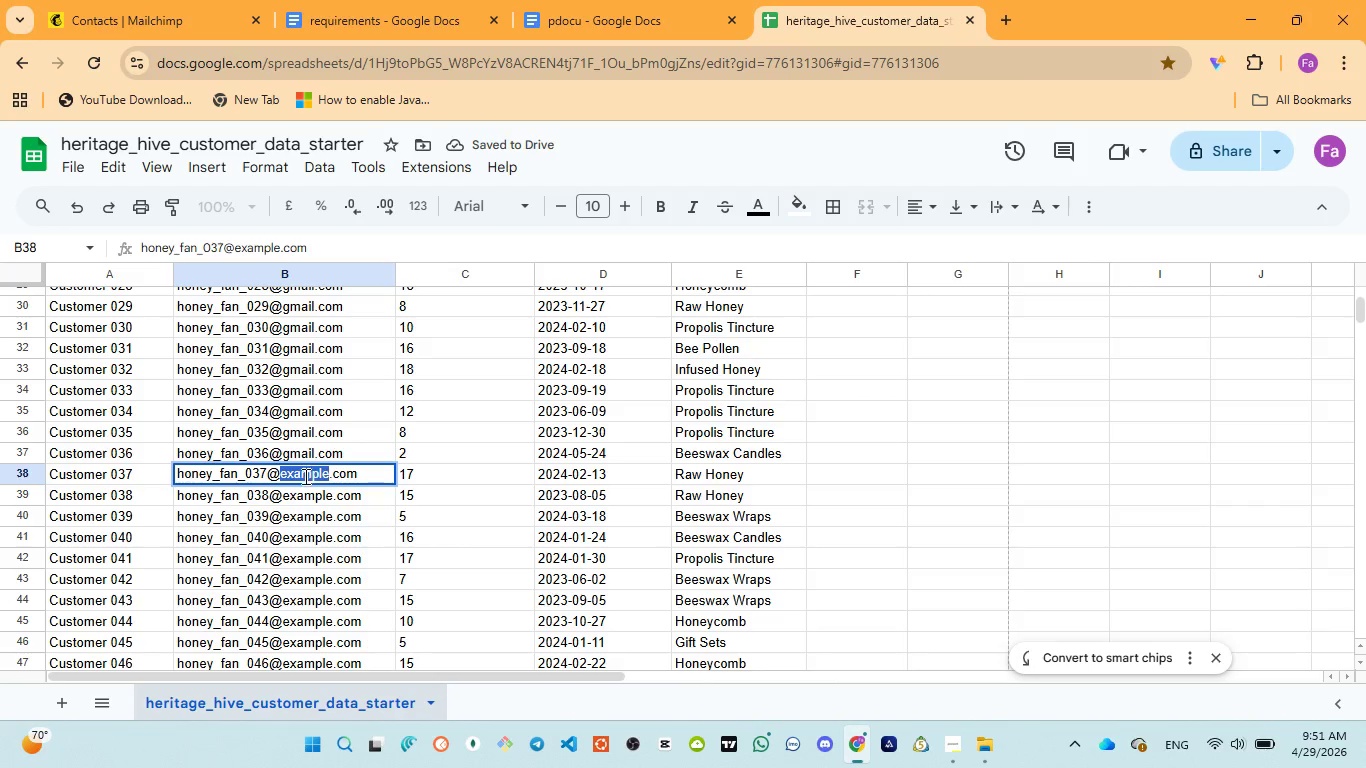 
key(Control+V)
 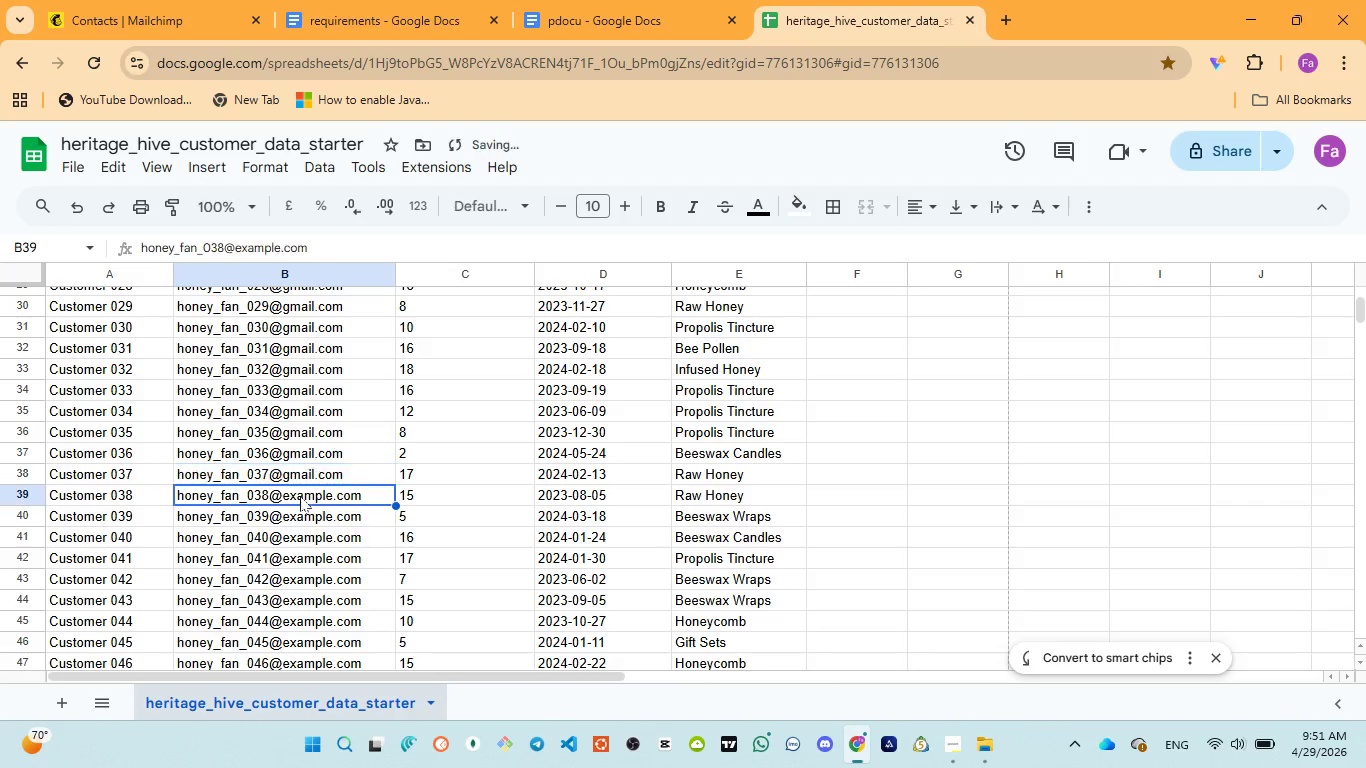 
double_click([305, 496])
 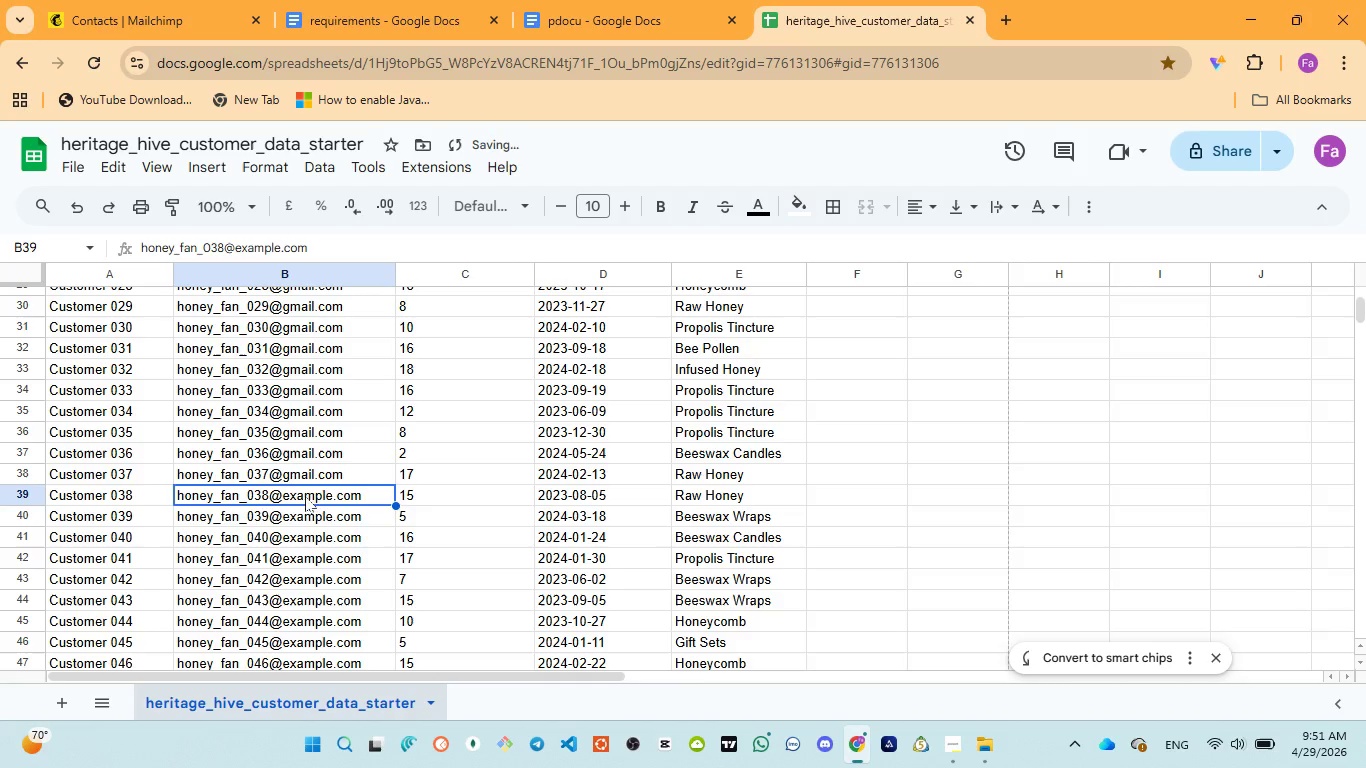 
triple_click([305, 496])
 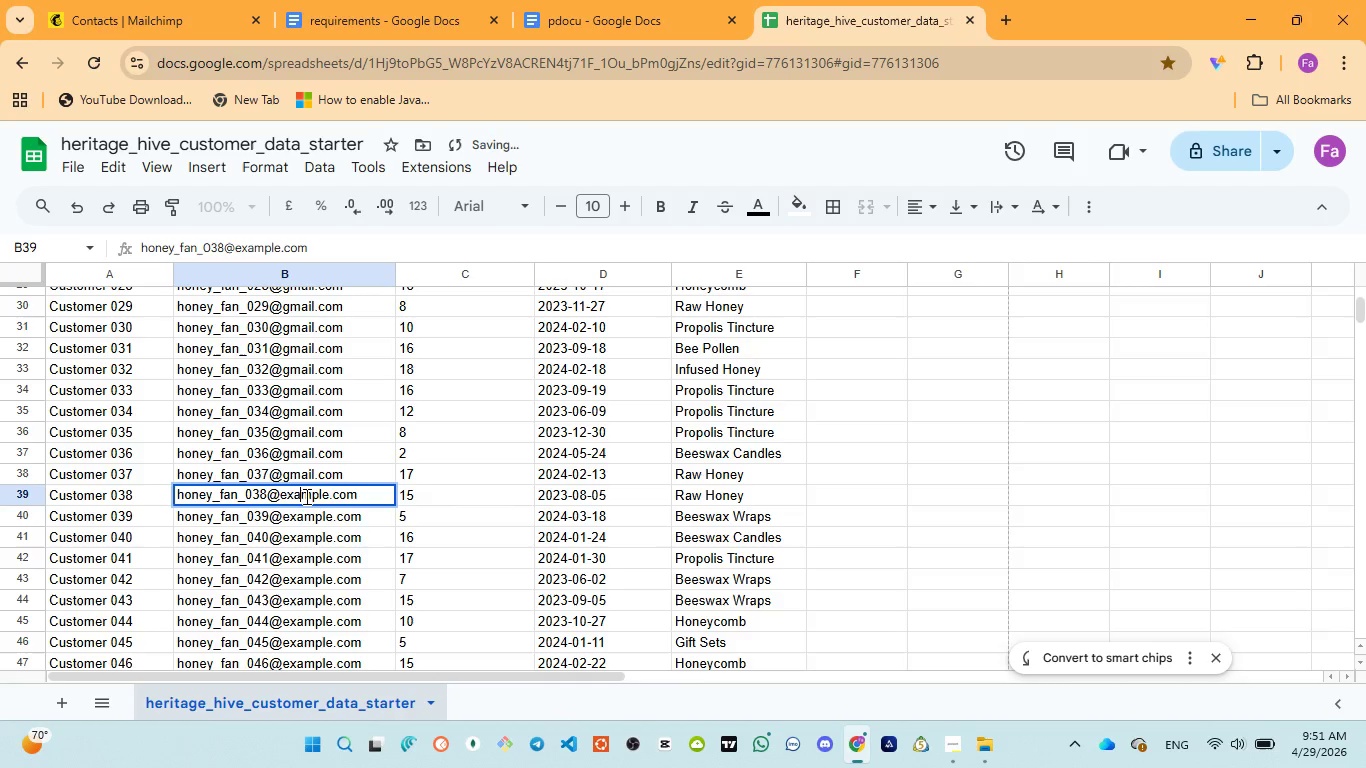 
double_click([305, 496])
 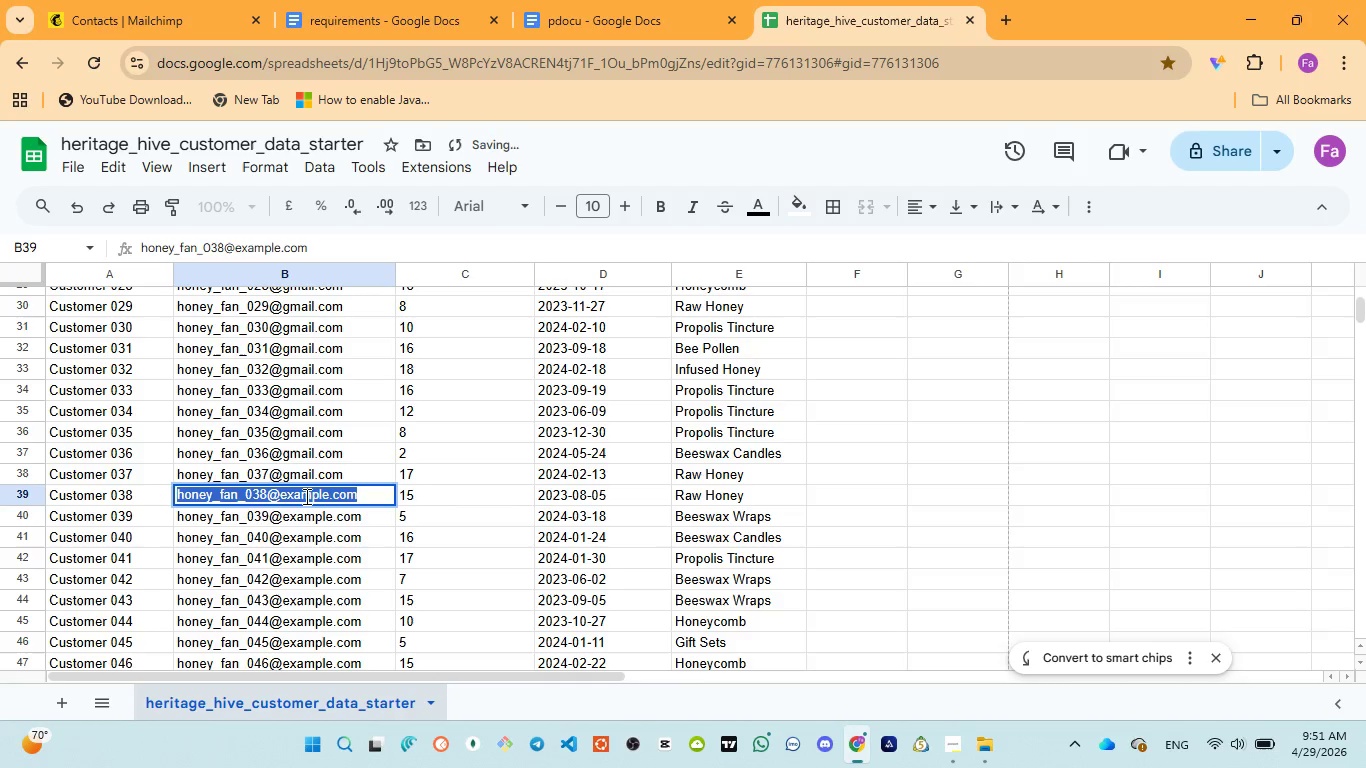 
triple_click([305, 496])
 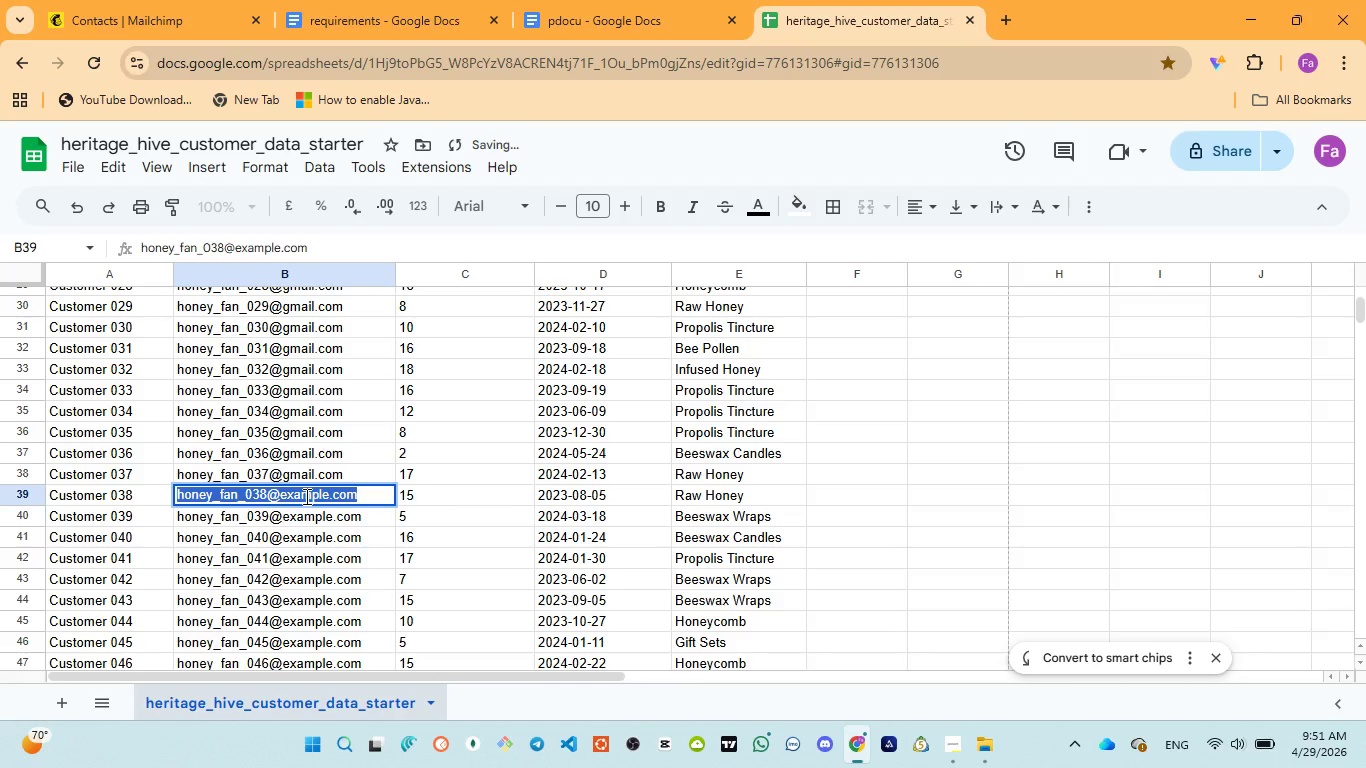 
triple_click([305, 496])
 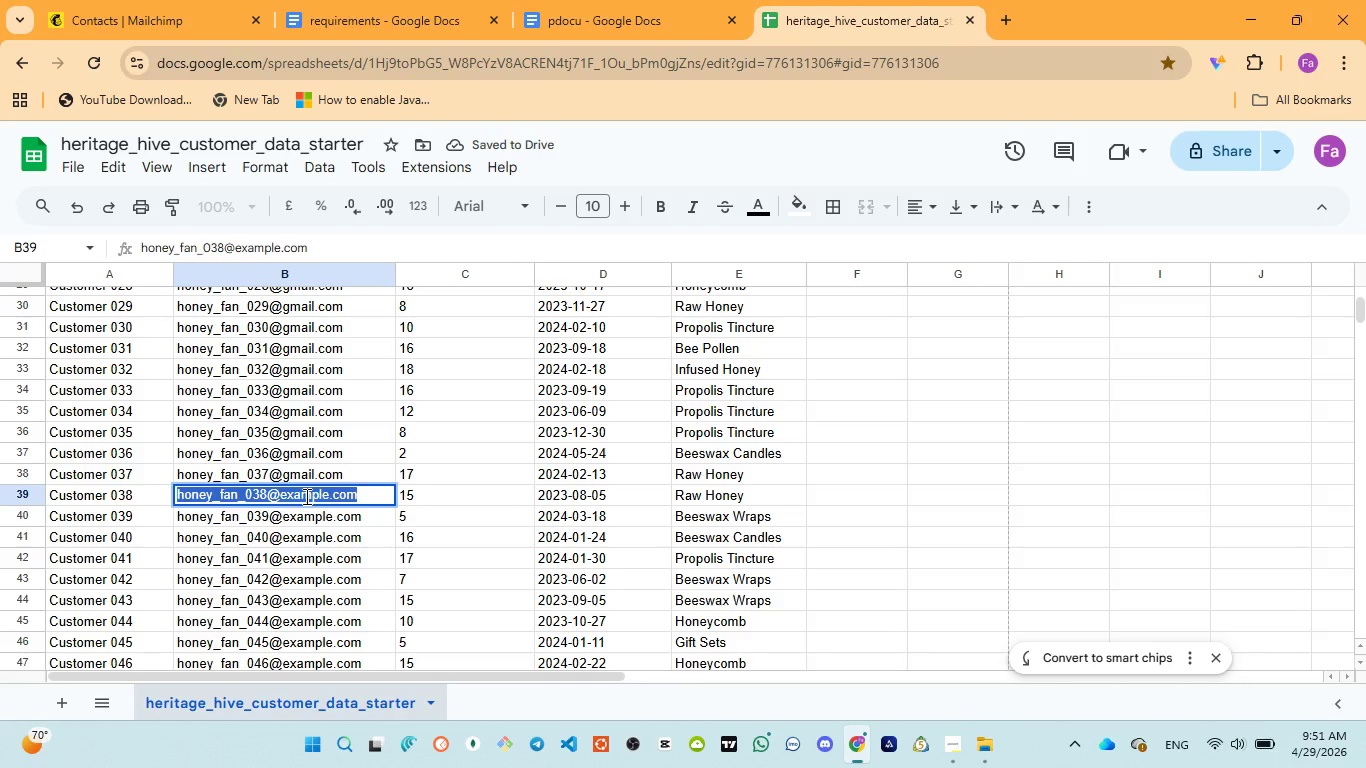 
double_click([305, 496])
 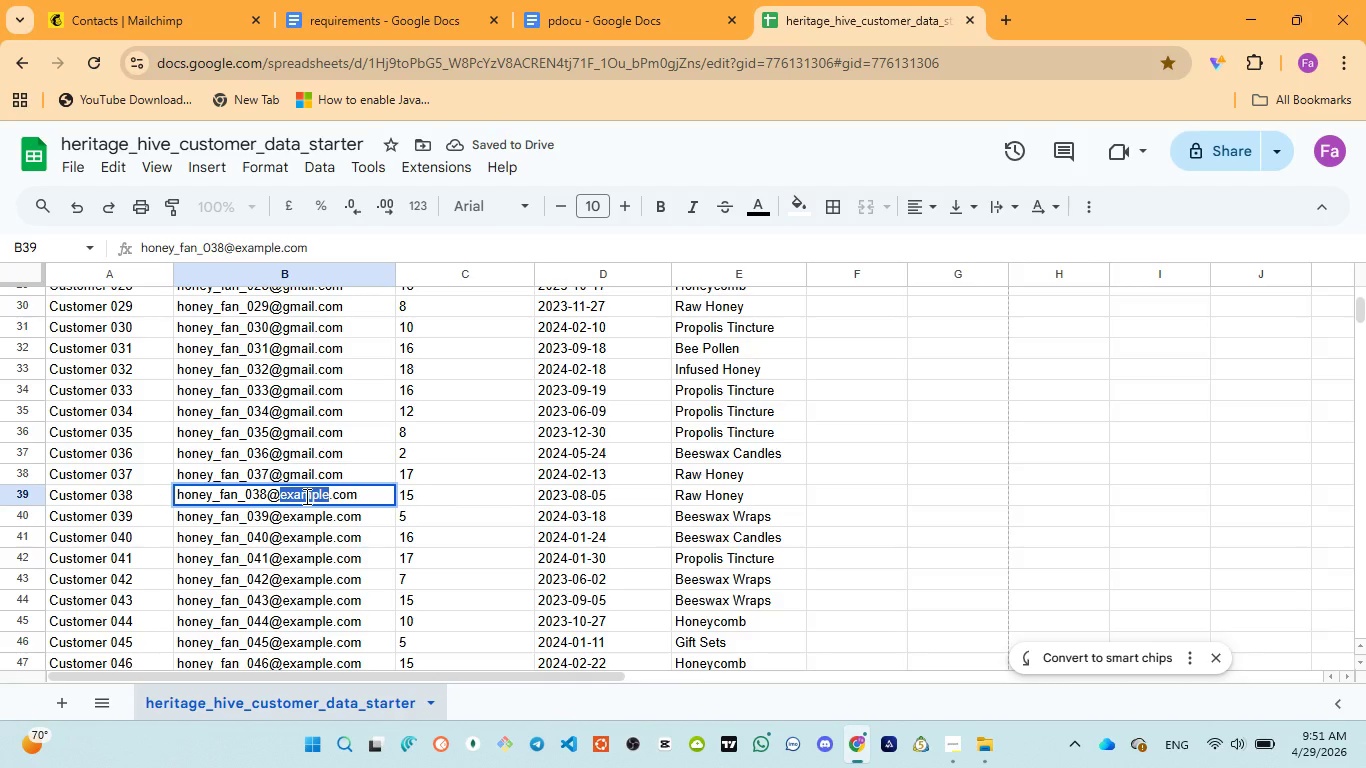 
key(Control+V)
 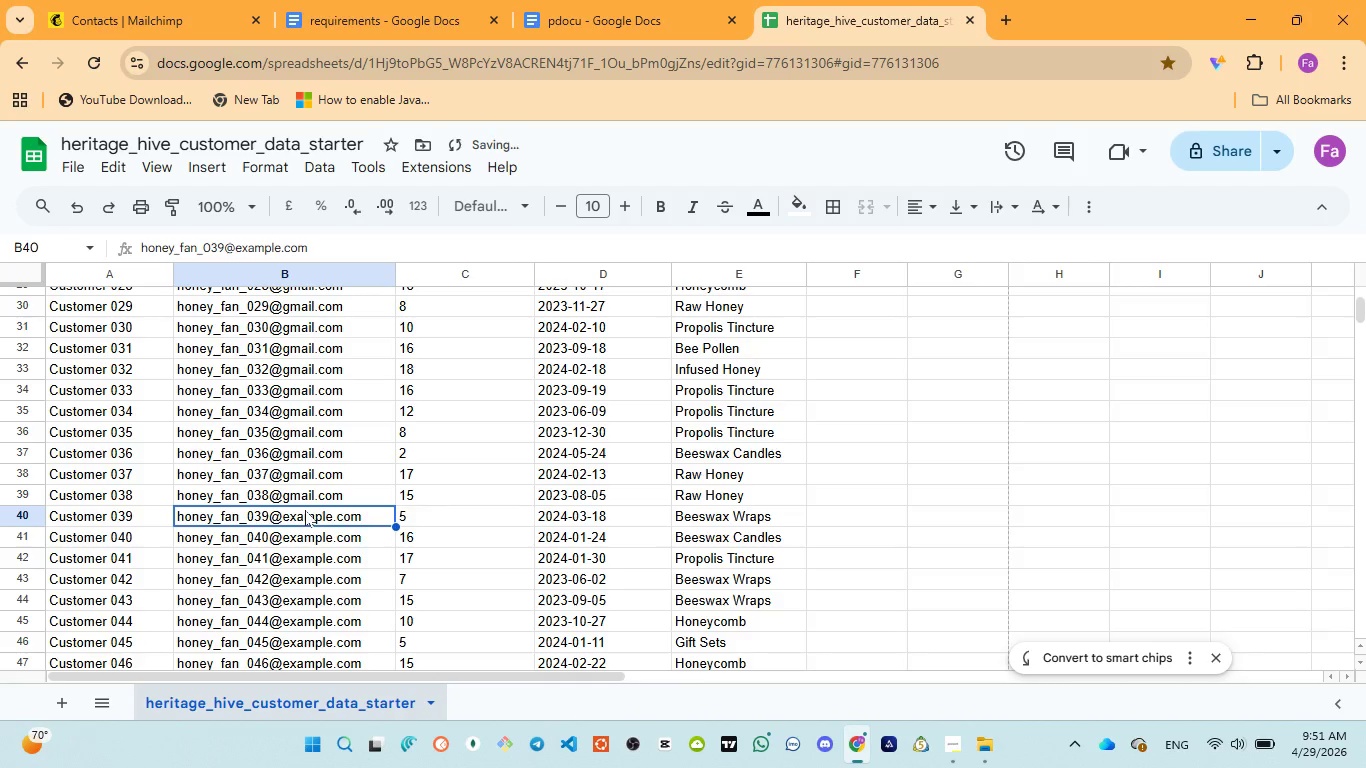 
double_click([305, 510])
 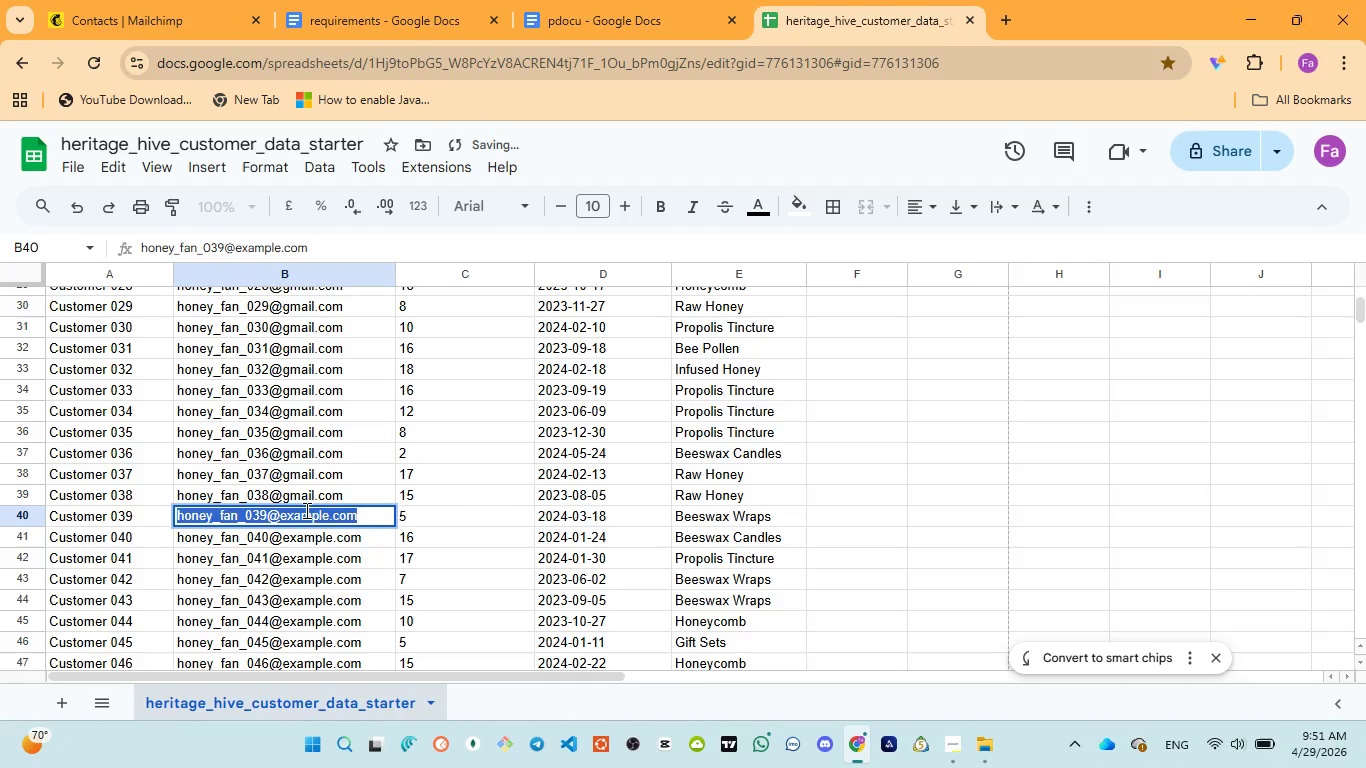 
triple_click([305, 510])
 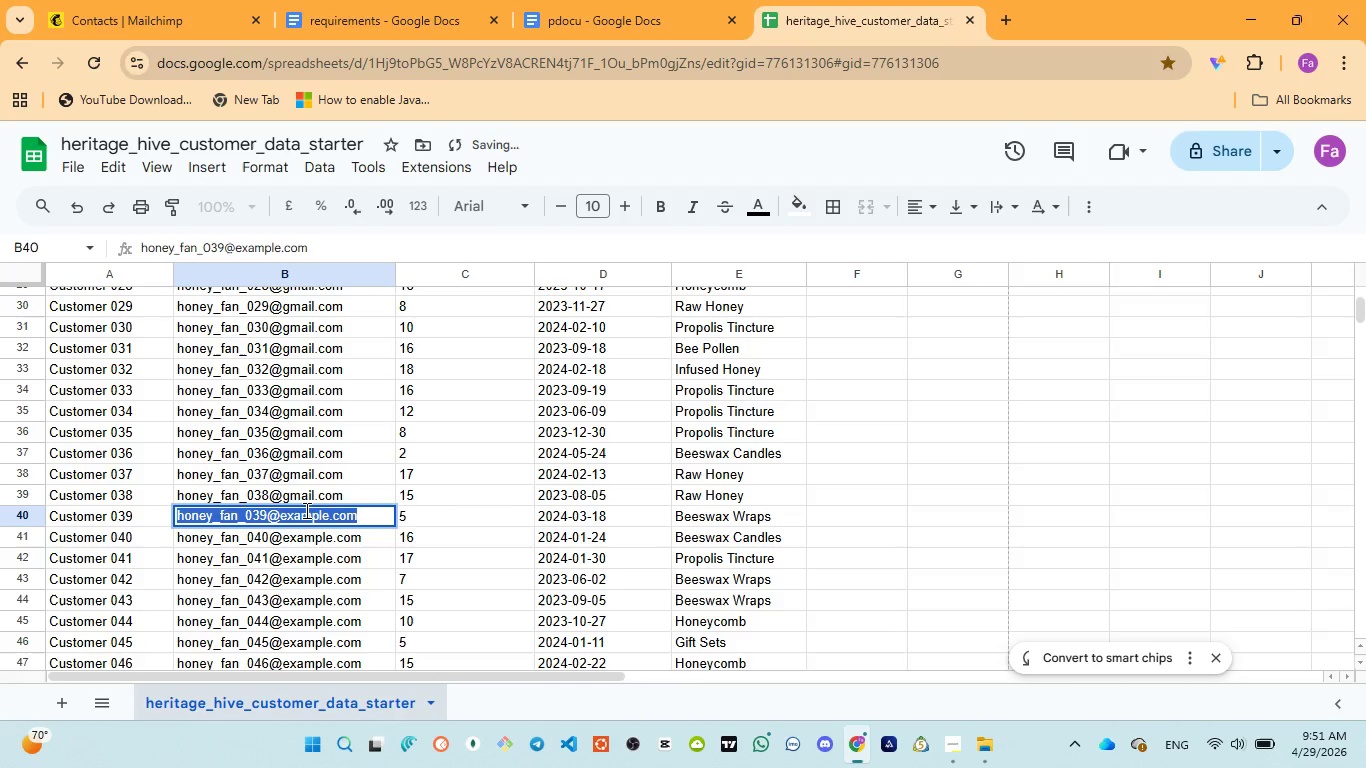 
triple_click([305, 510])
 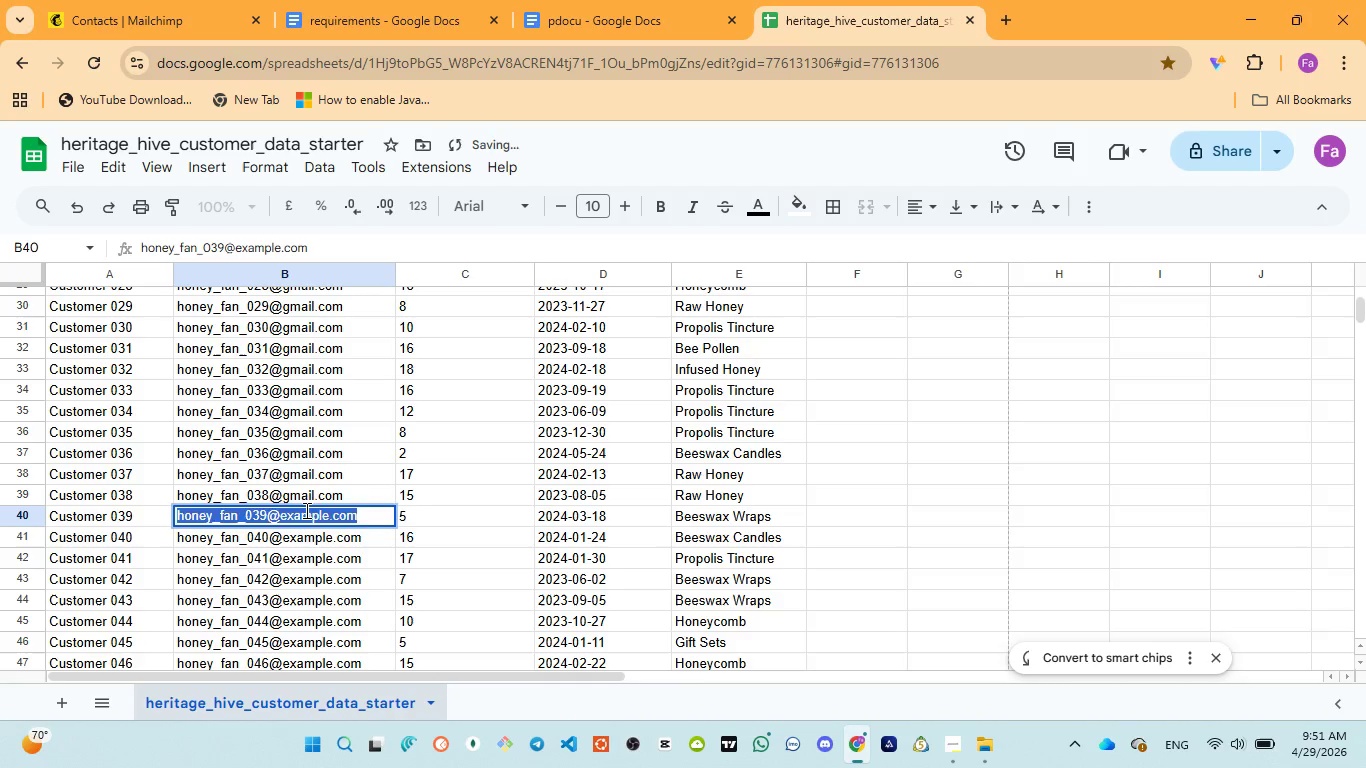 
double_click([305, 510])
 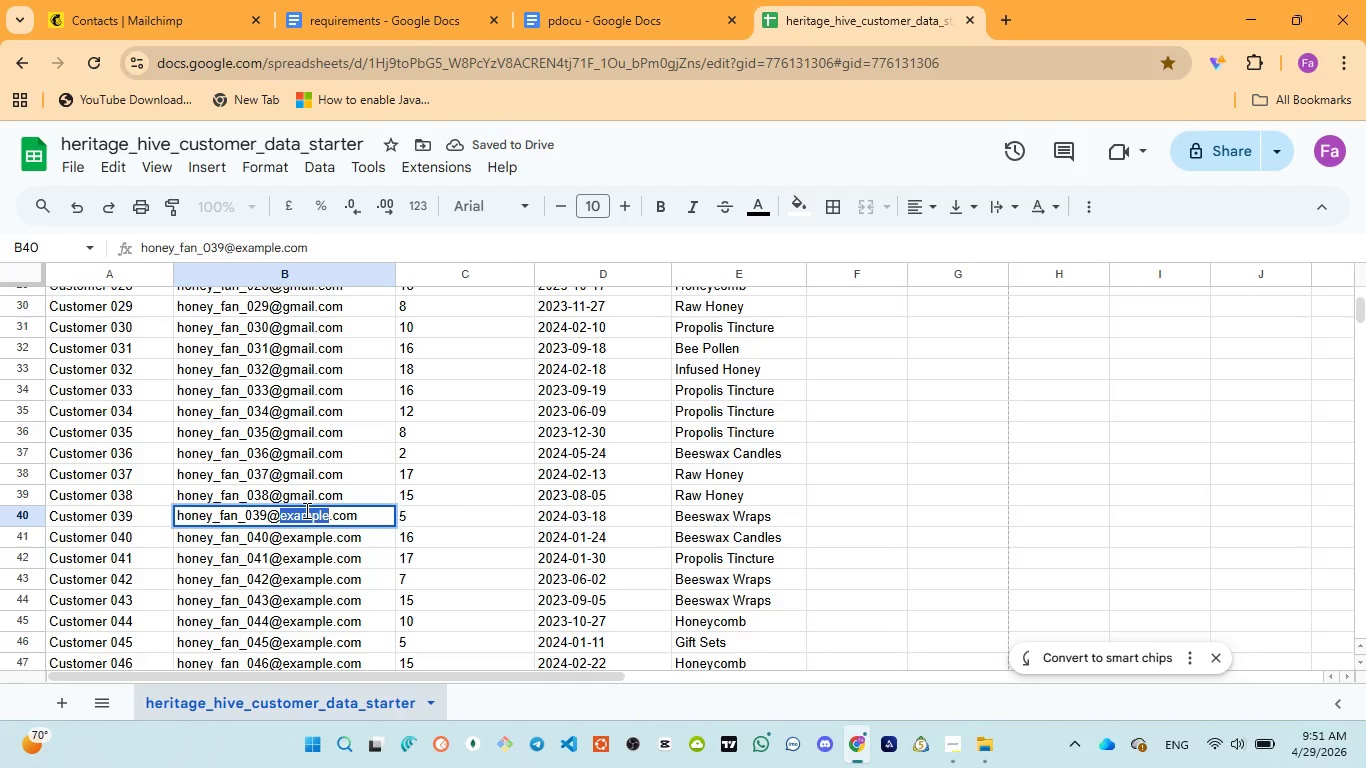 
key(Control+V)
 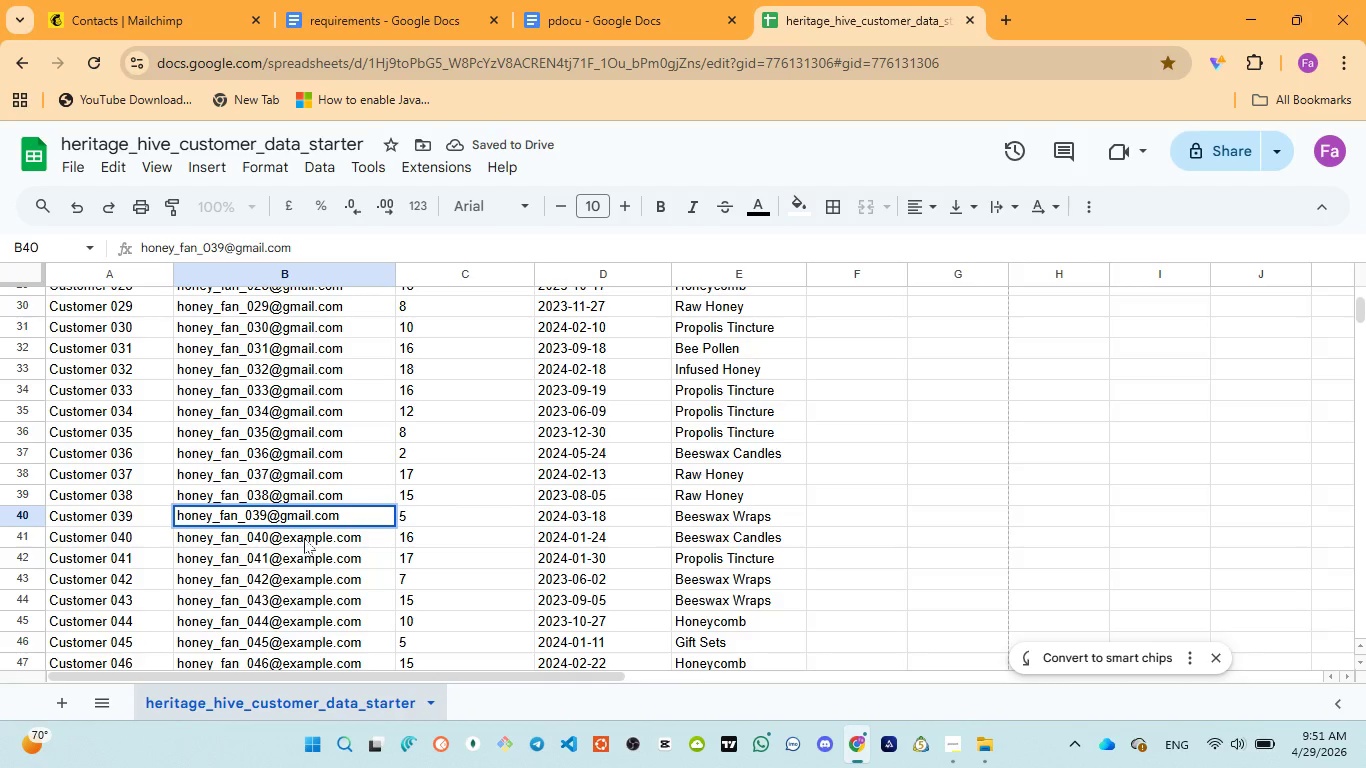 
left_click([304, 538])
 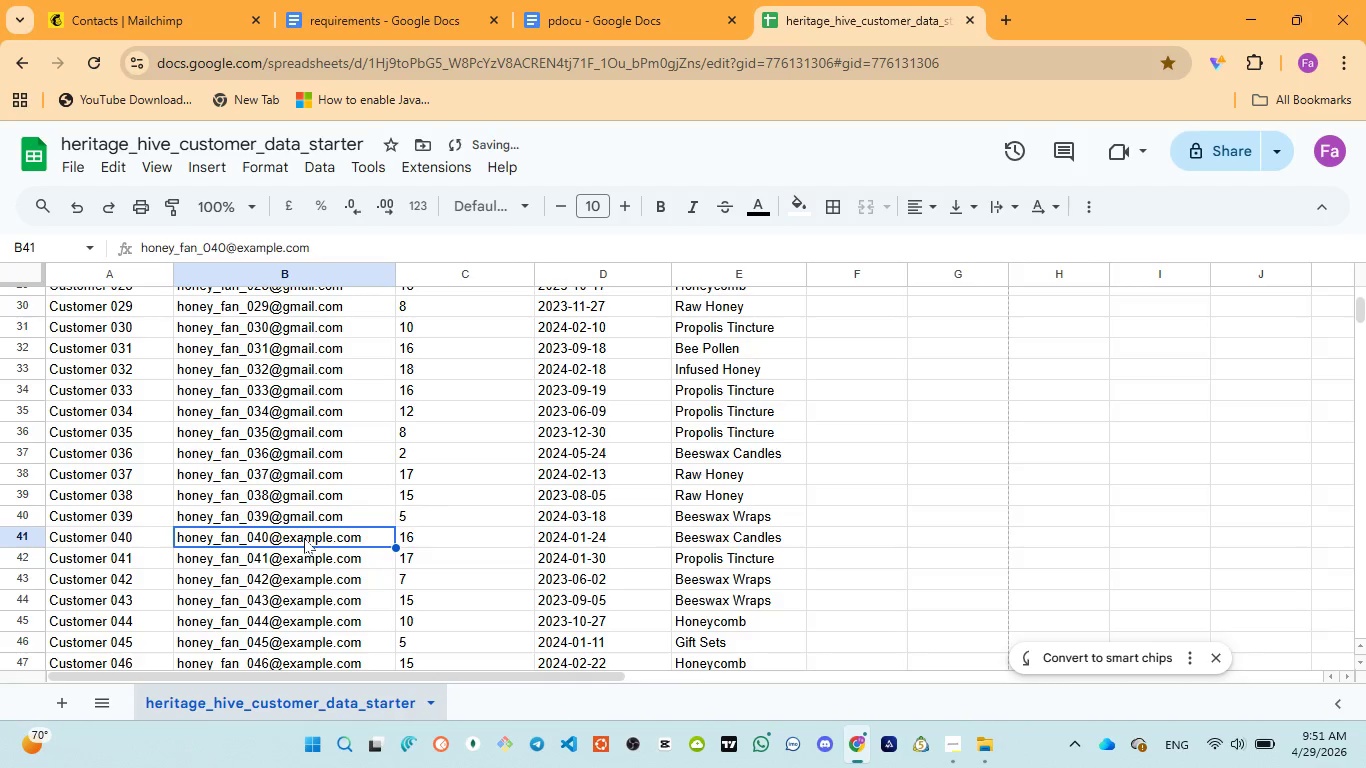 
double_click([304, 538])
 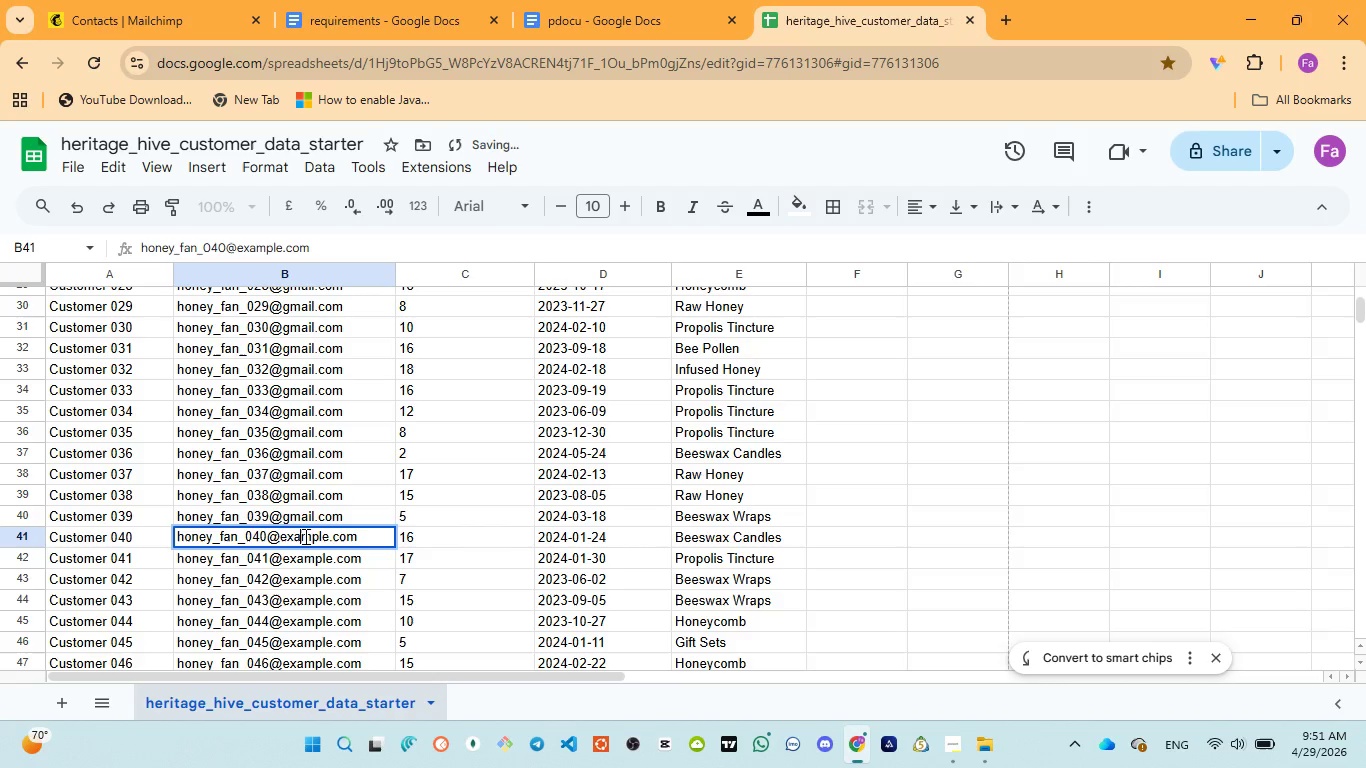 
double_click([304, 536])
 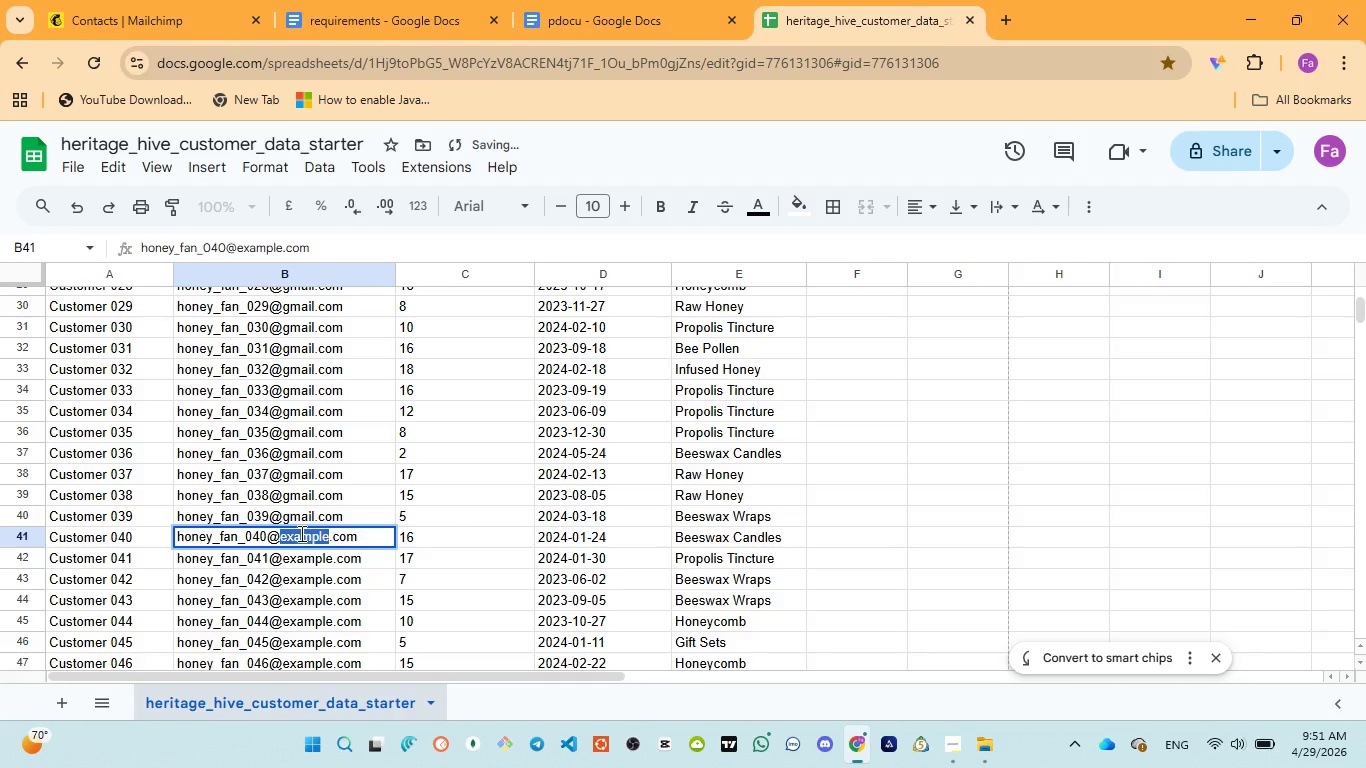 
key(Control+V)
 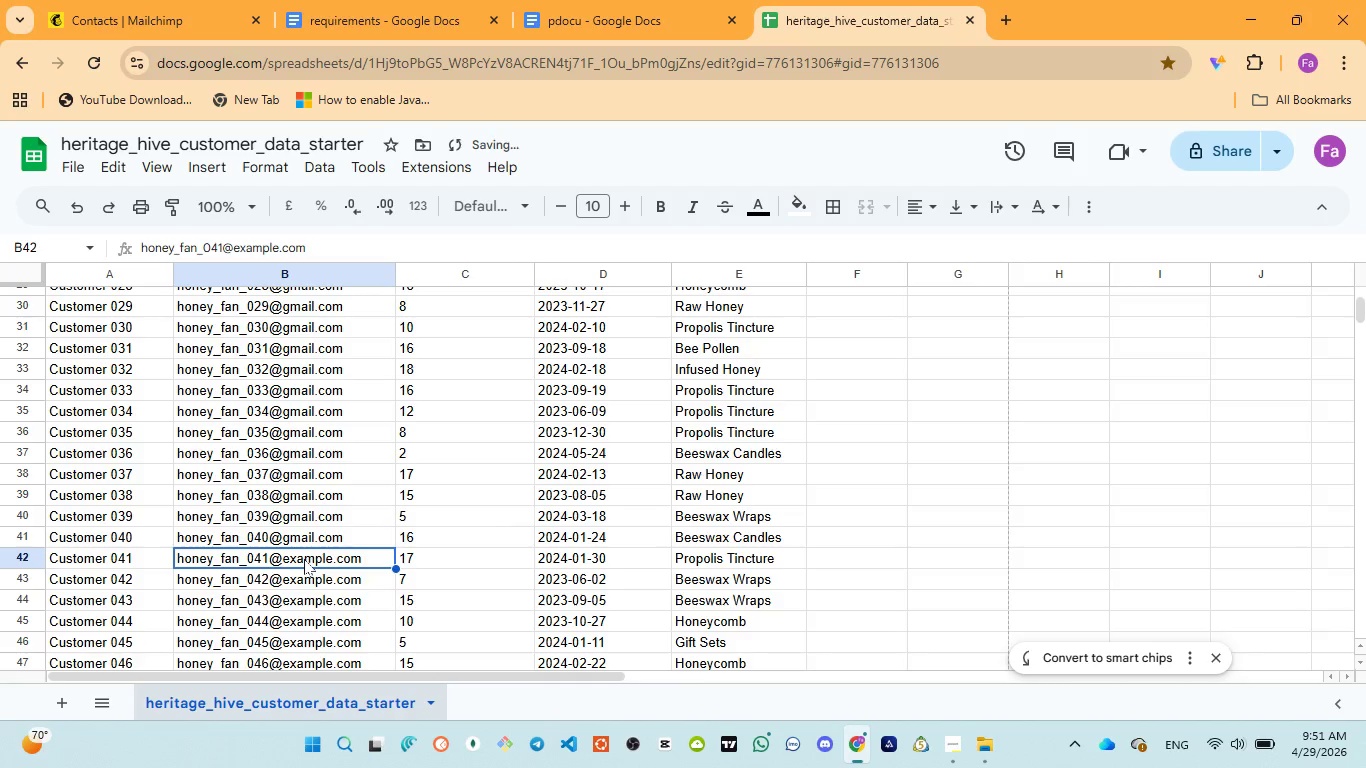 
double_click([304, 552])
 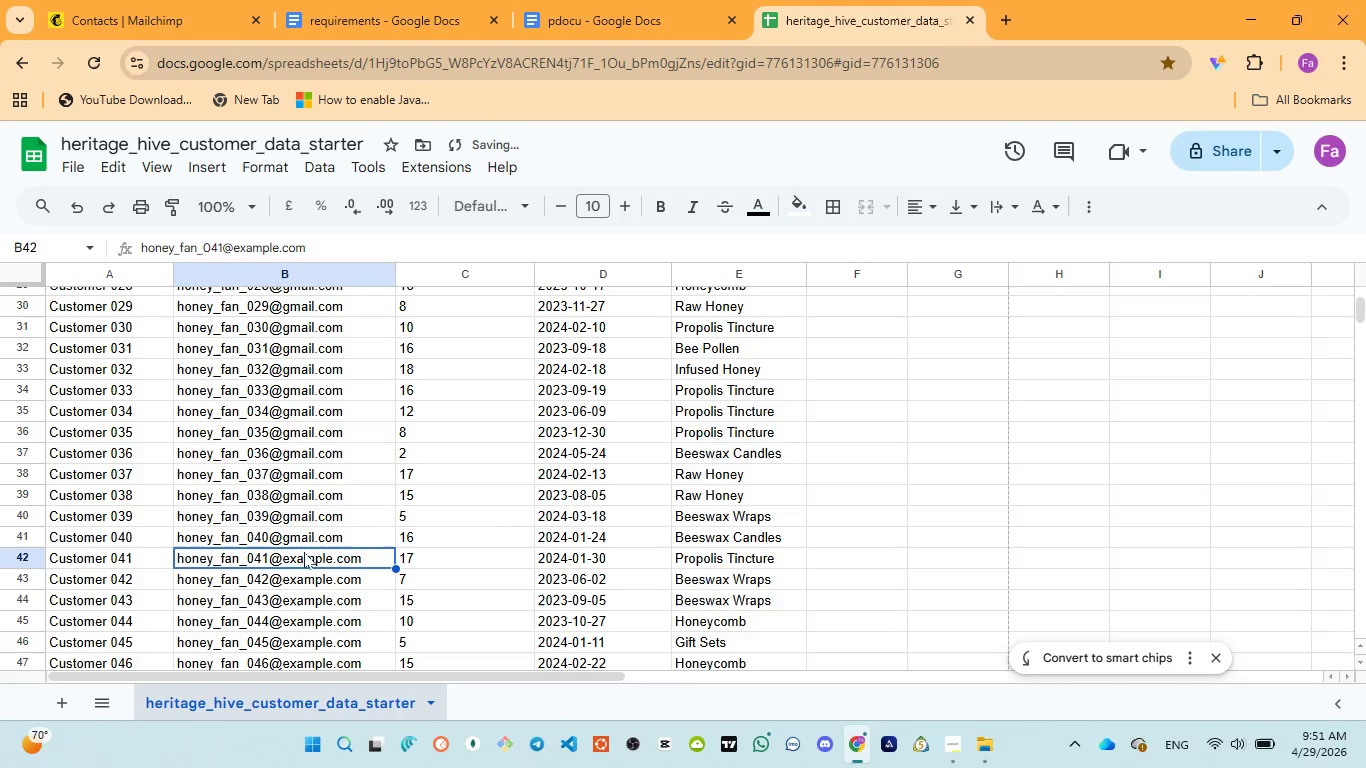 
triple_click([304, 552])
 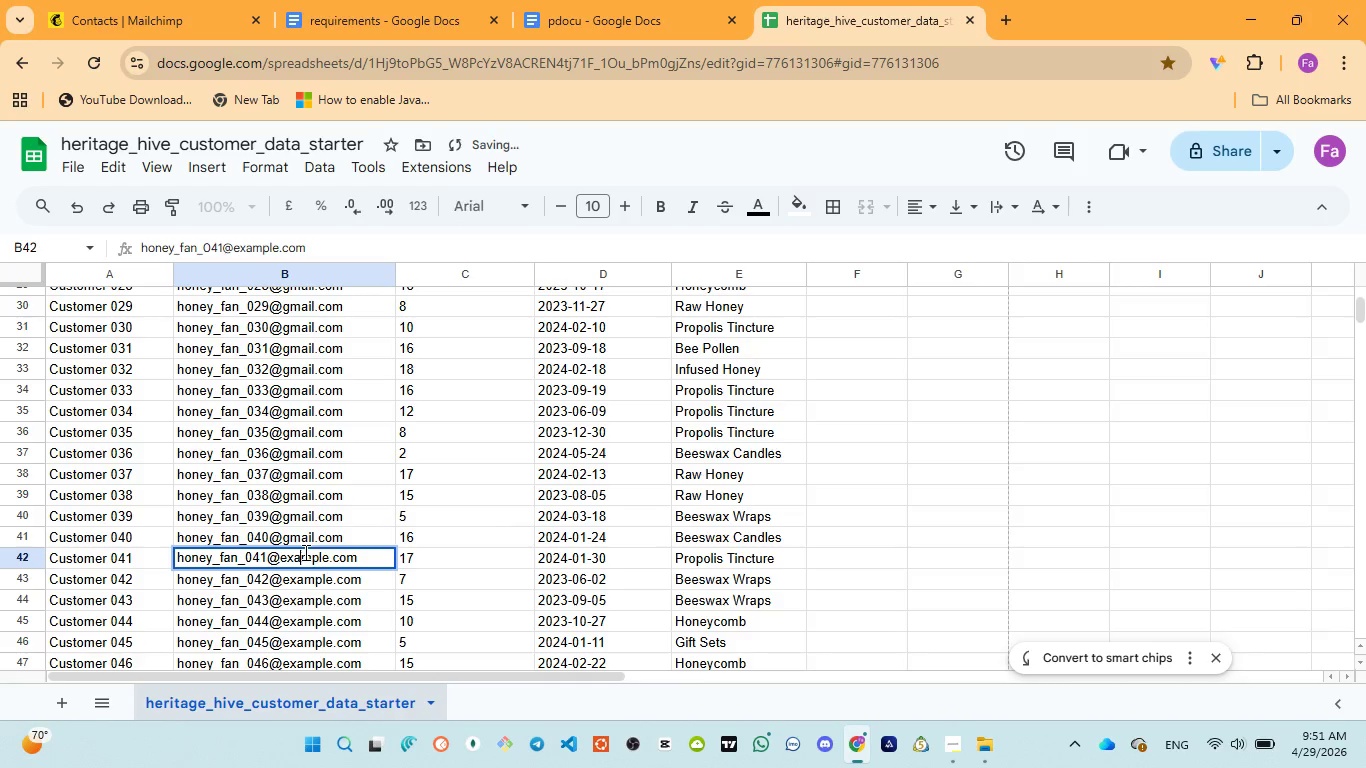 
double_click([304, 552])
 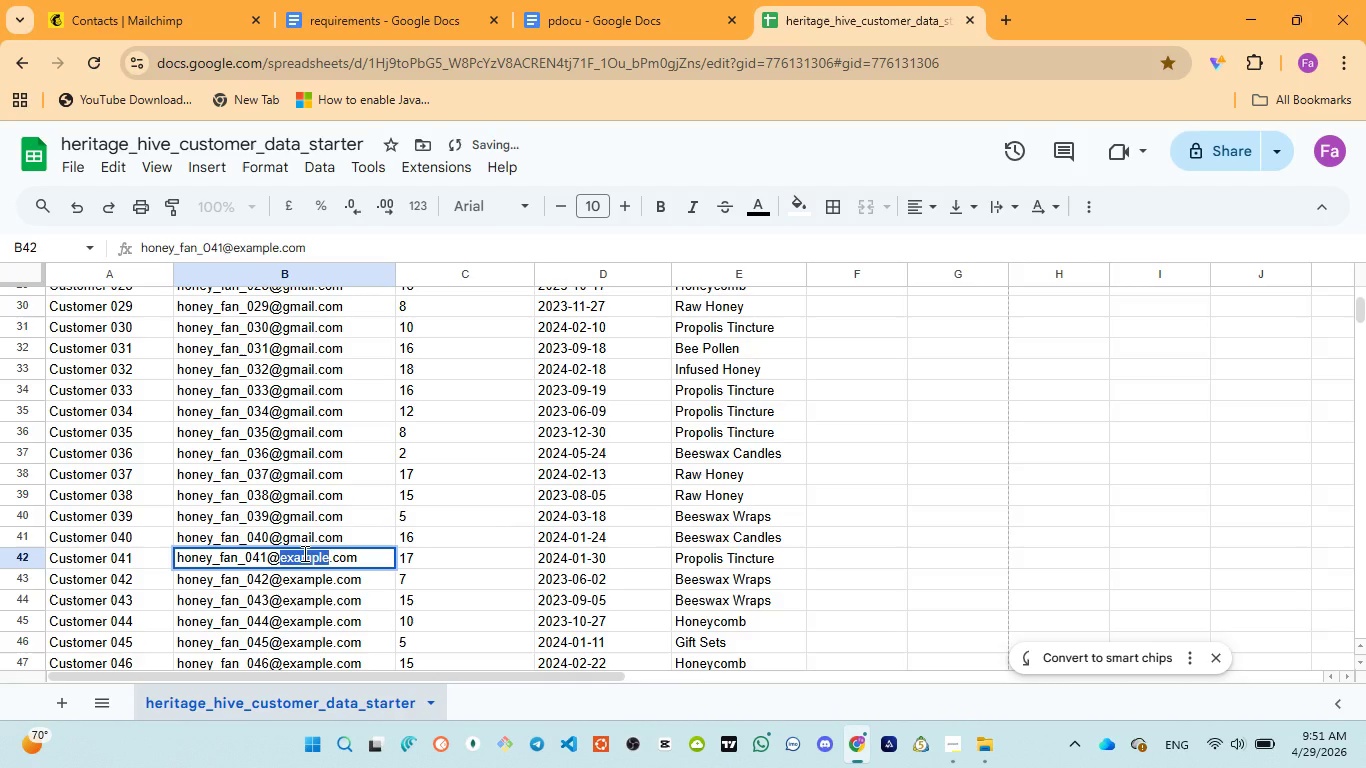 
key(Control+V)
 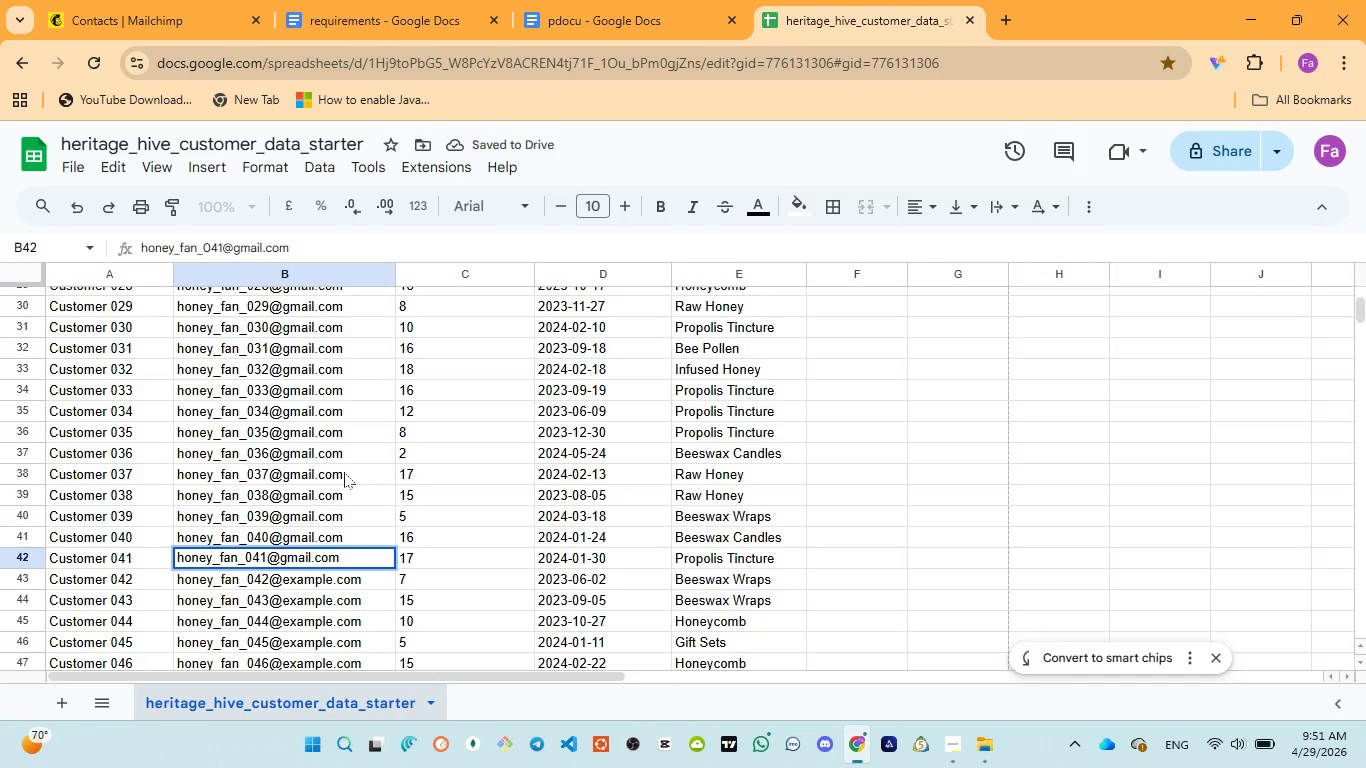 
scroll: coordinate [344, 472], scroll_direction: down, amount: 1.0
 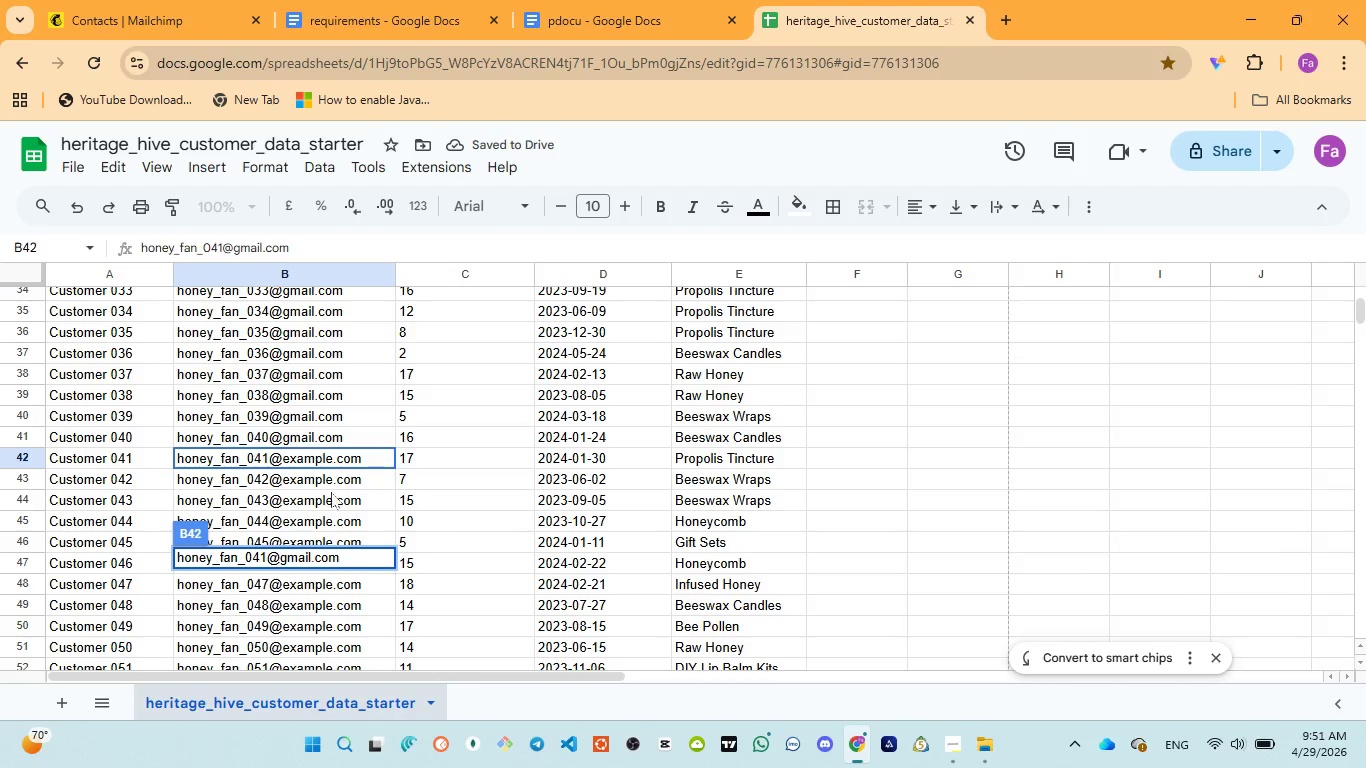 
key(Control+Z)
 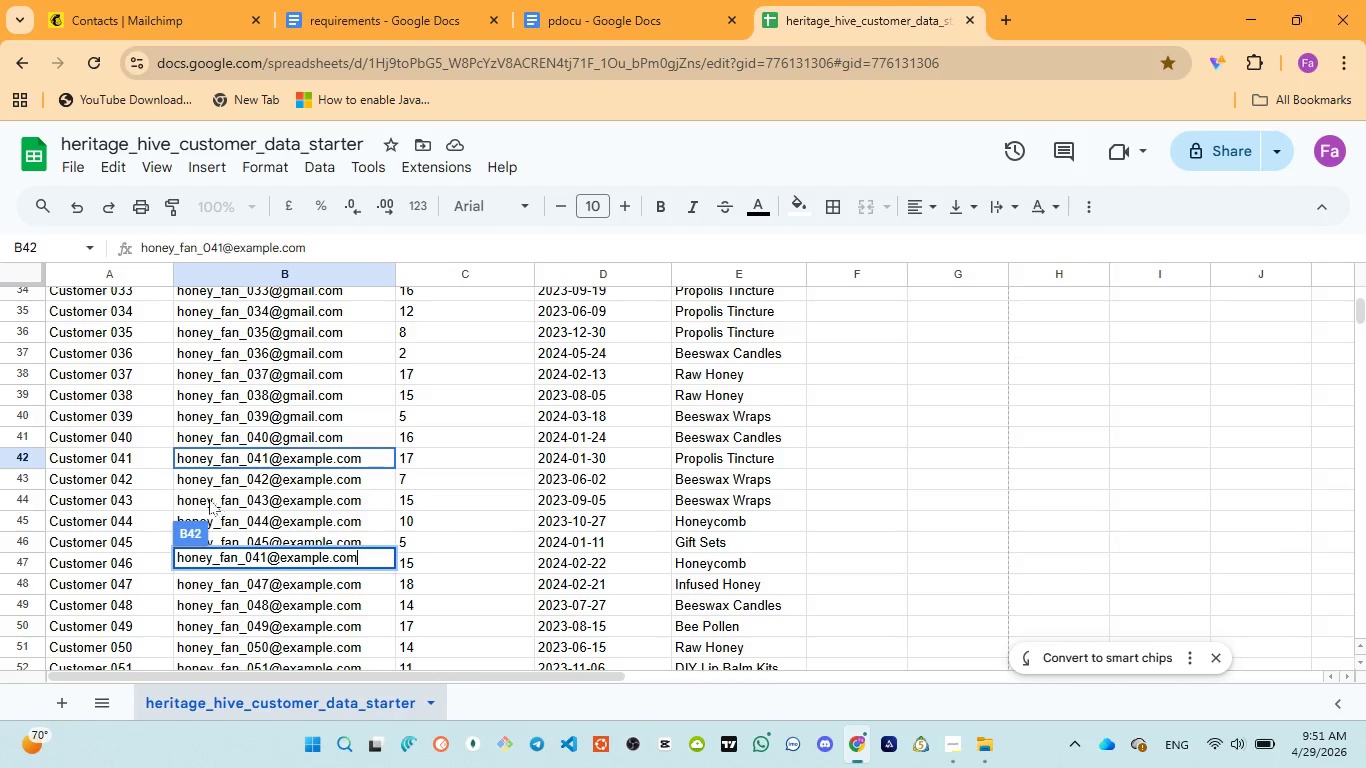 
left_click([295, 454])
 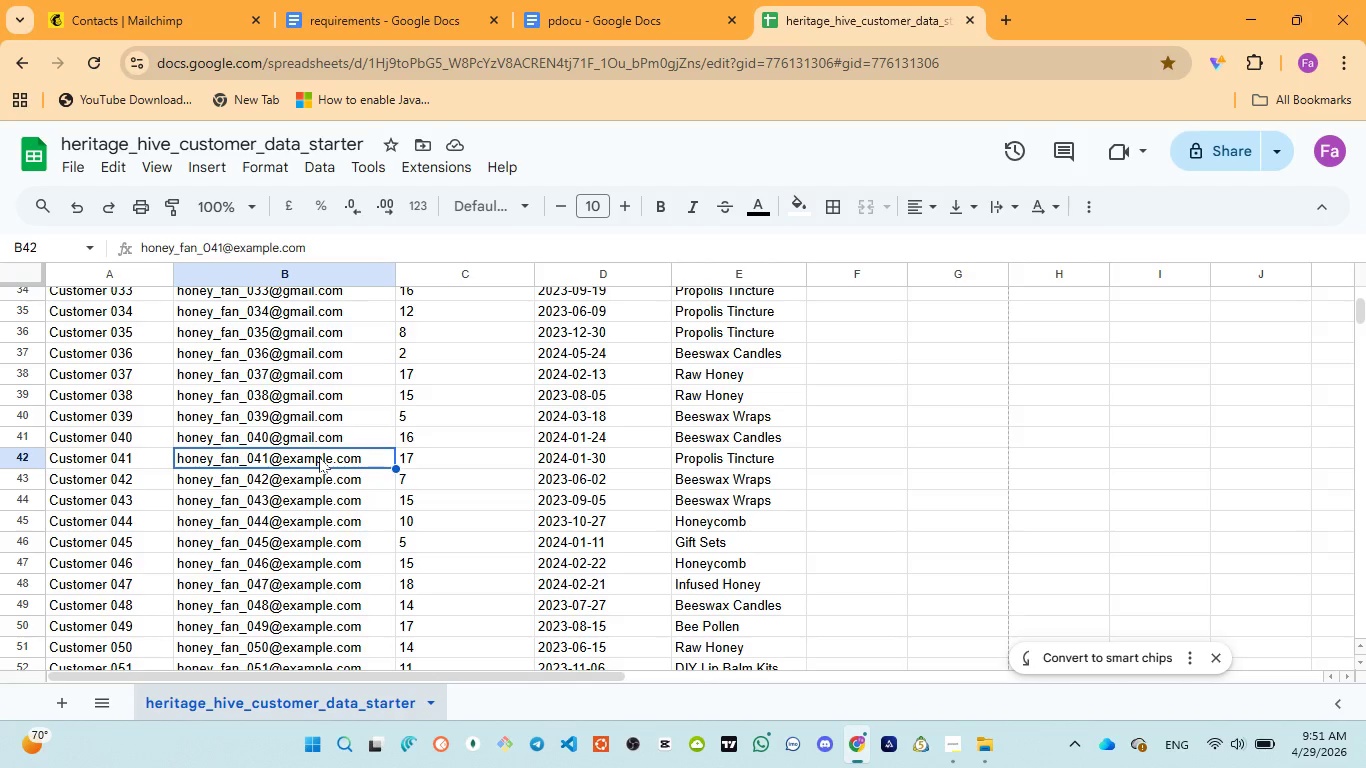 
double_click([319, 457])
 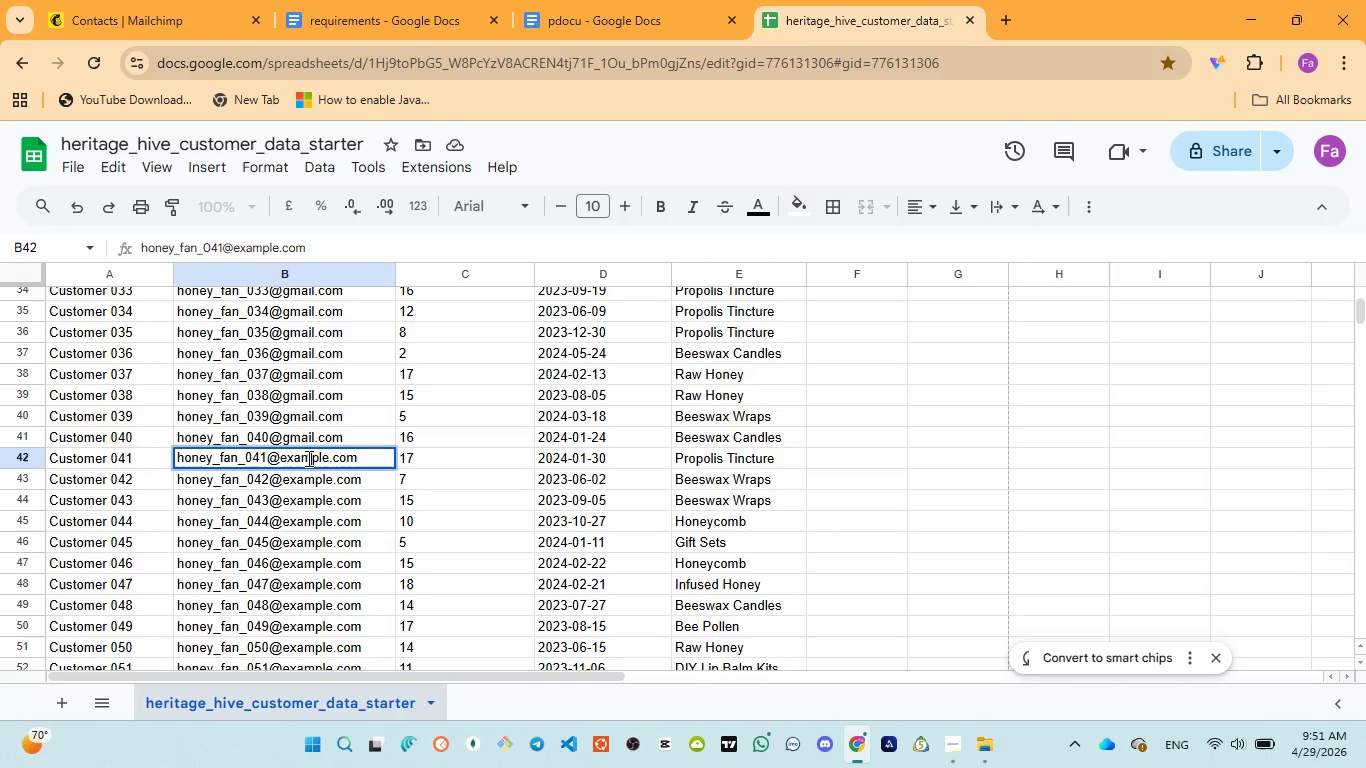 
double_click([307, 458])
 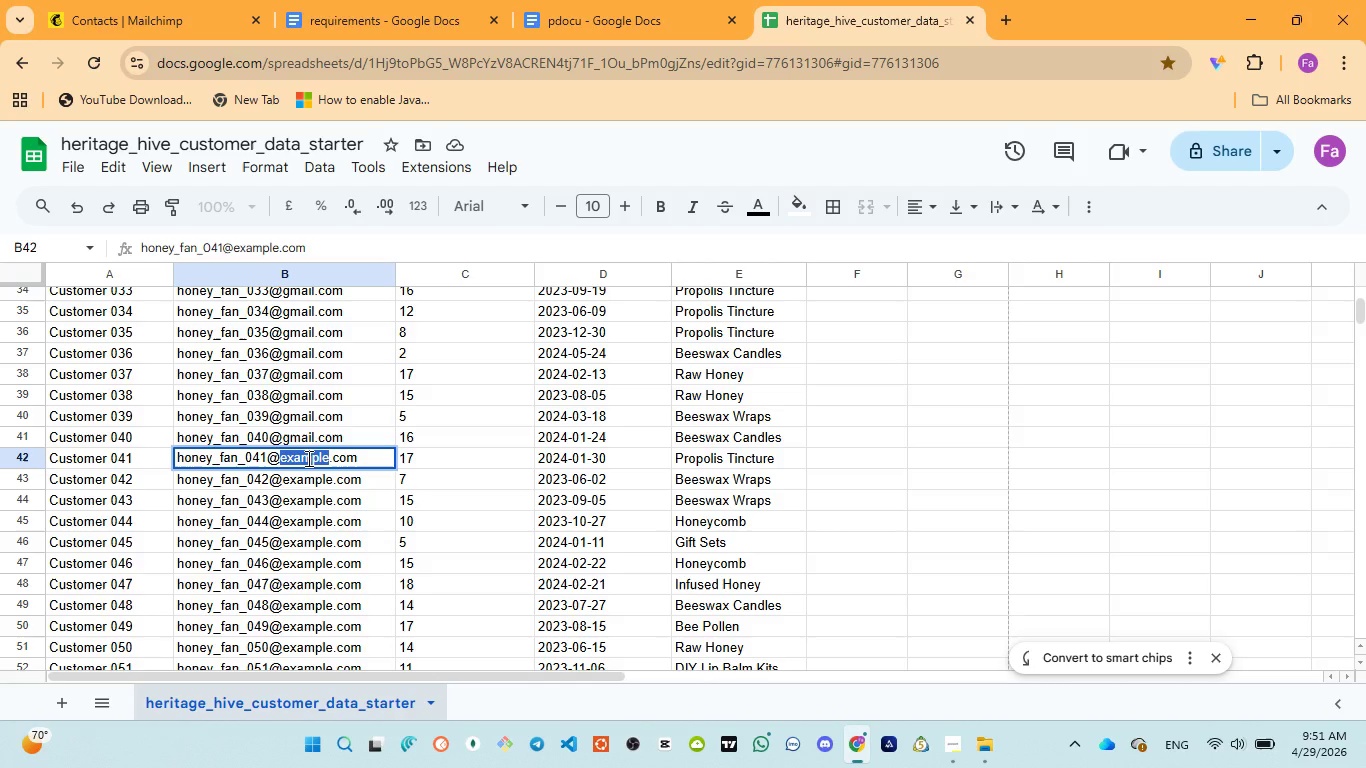 
key(Control+V)
 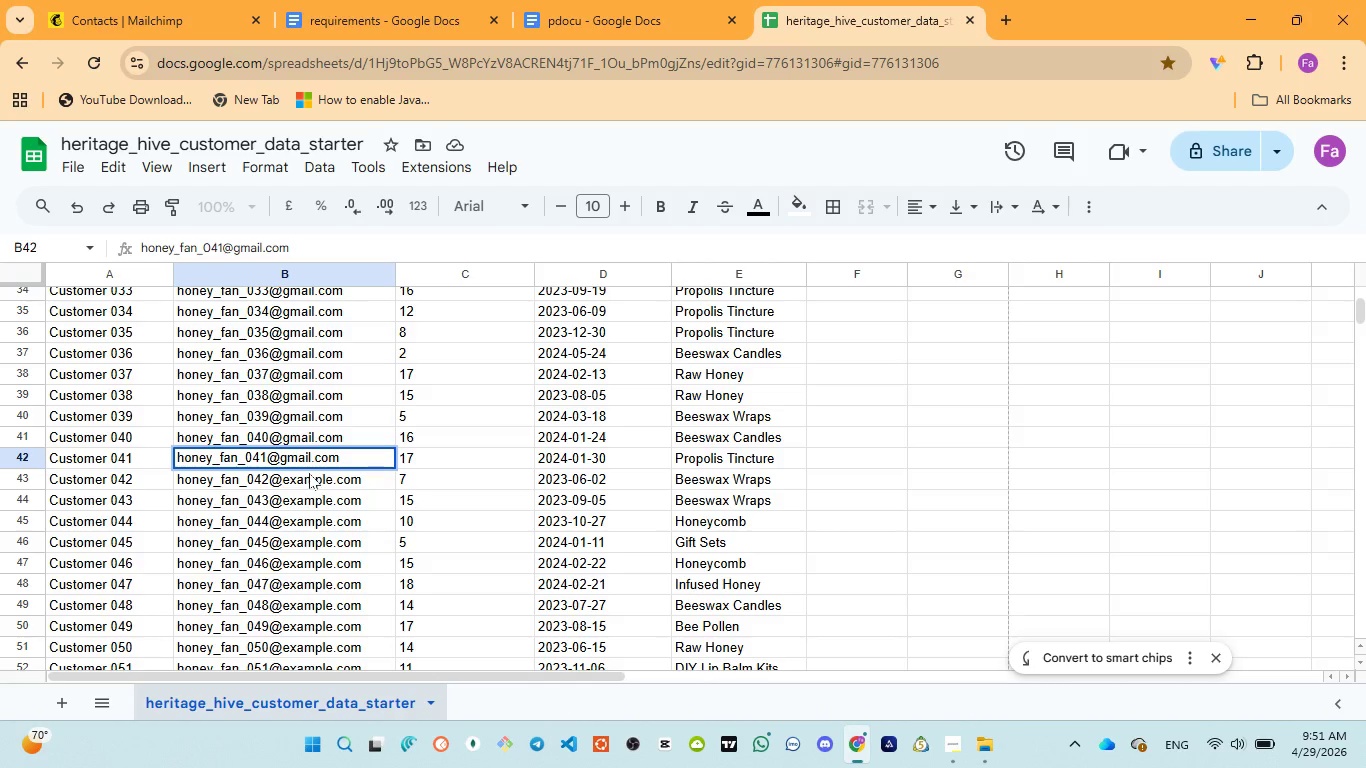 
left_click([309, 473])
 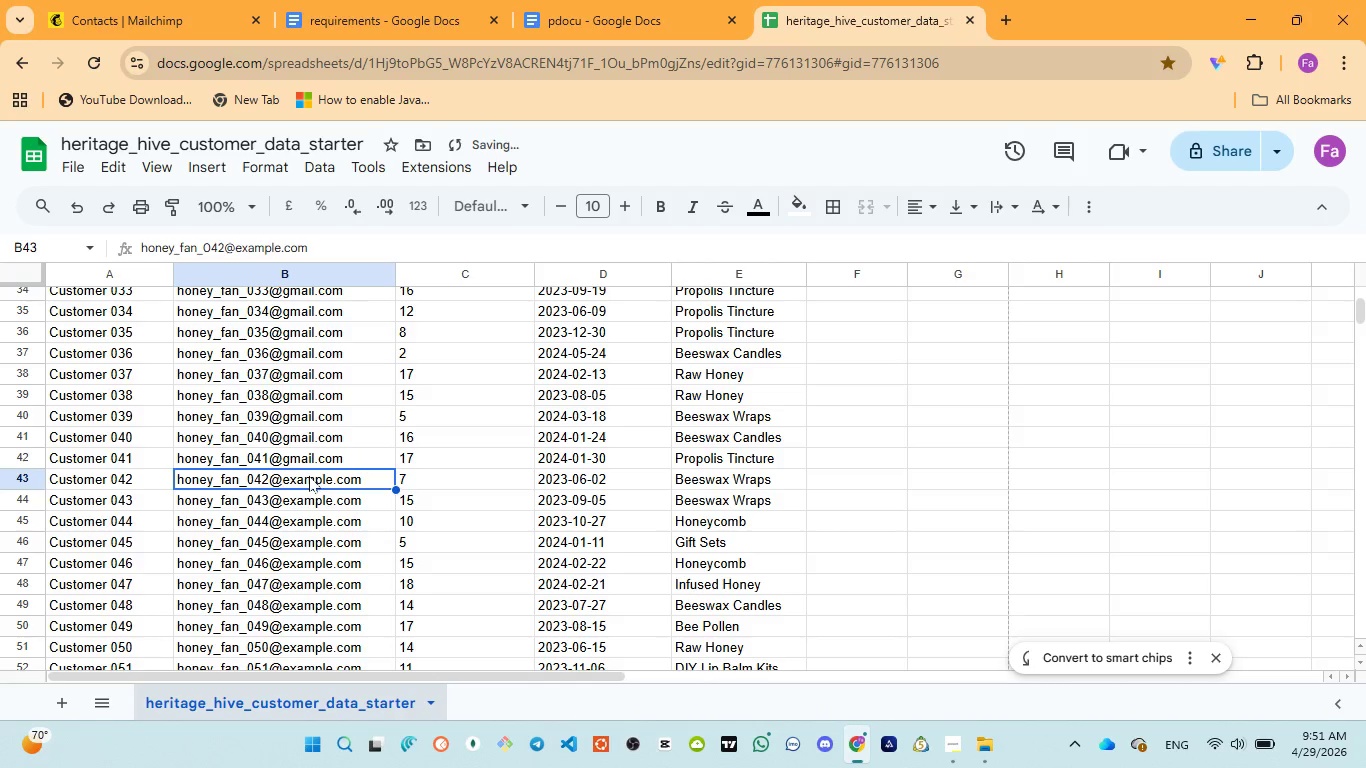 
double_click([309, 476])
 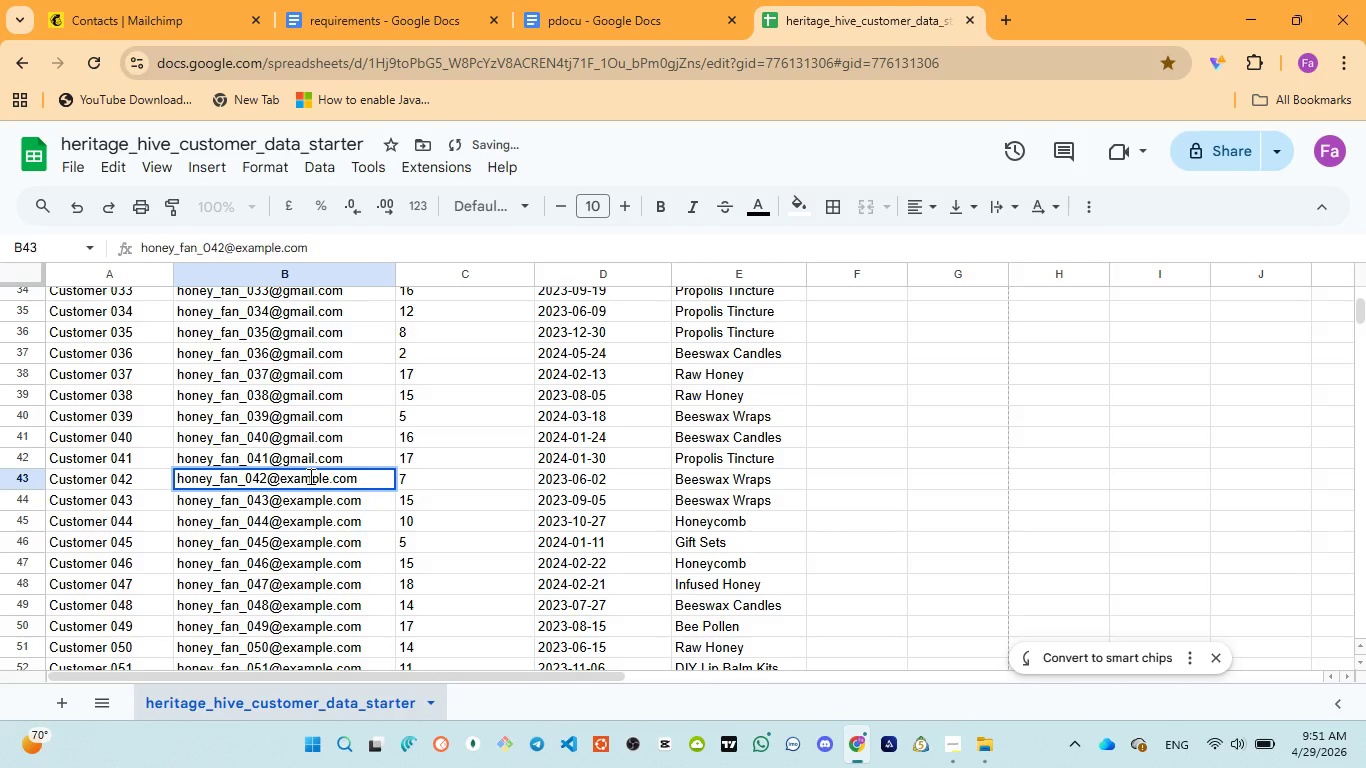 
double_click([309, 476])
 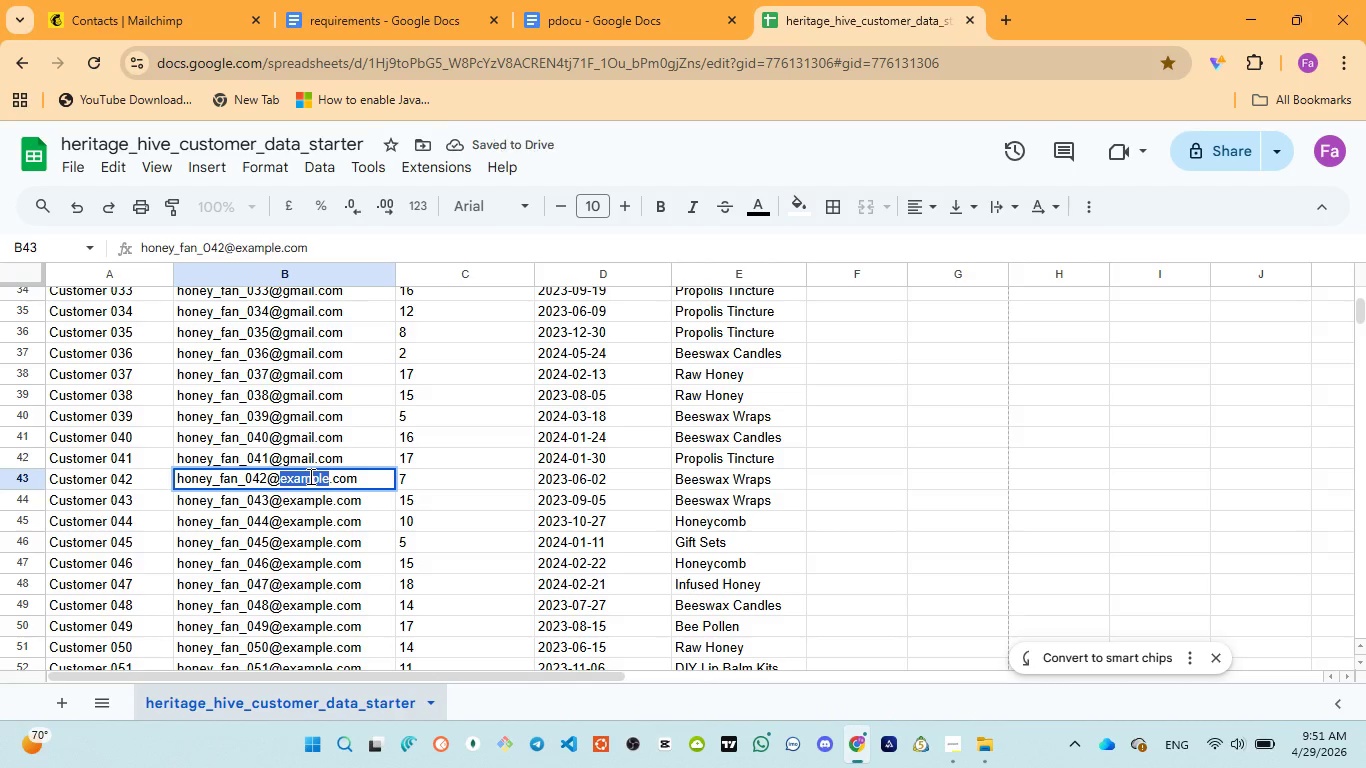 
key(Control+V)
 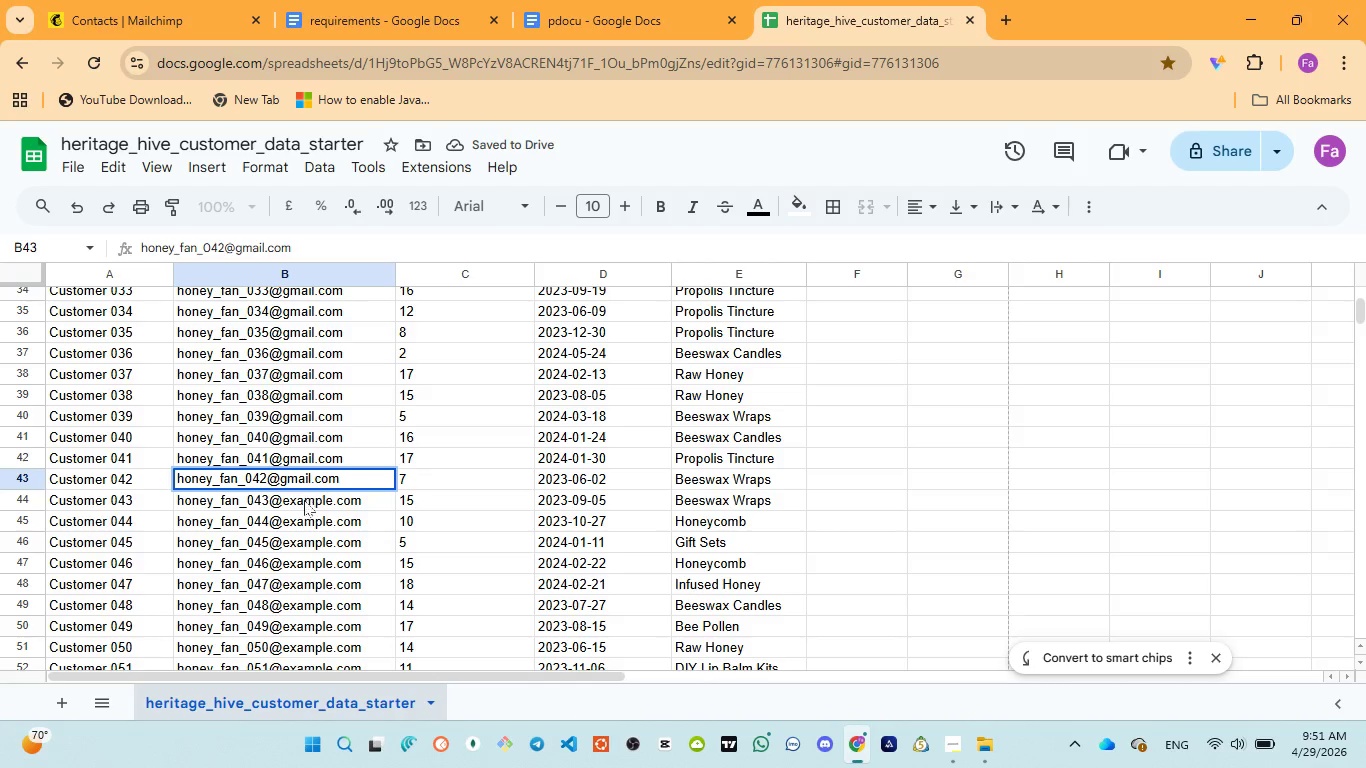 
left_click([304, 504])
 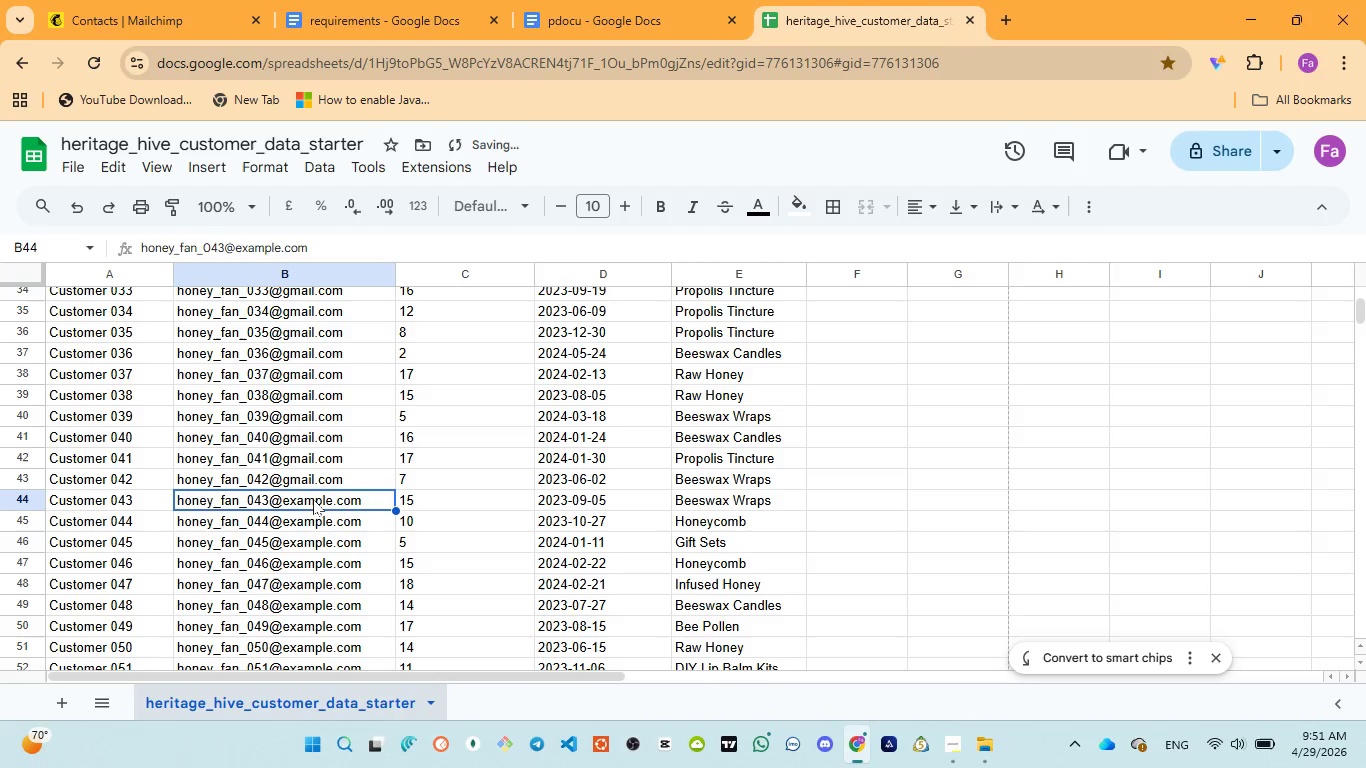 
double_click([313, 499])
 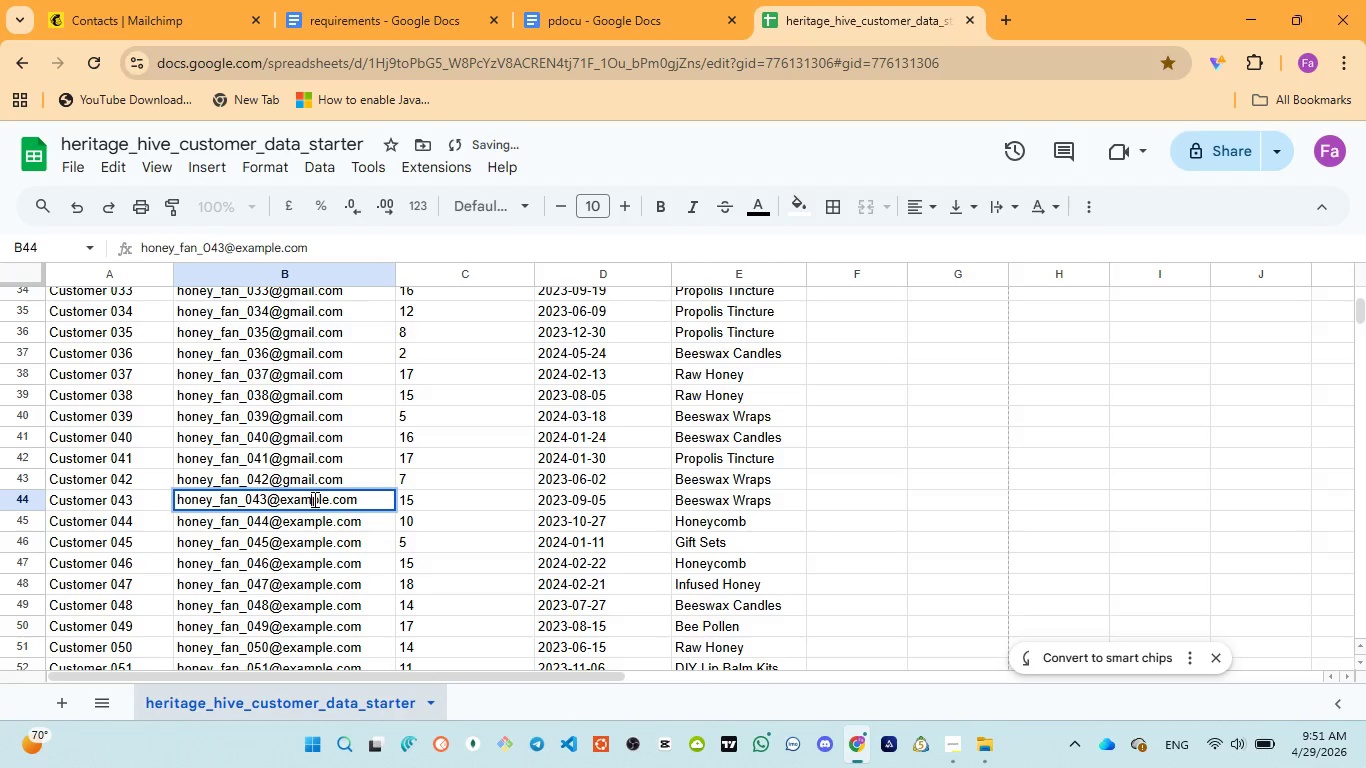 
double_click([313, 499])
 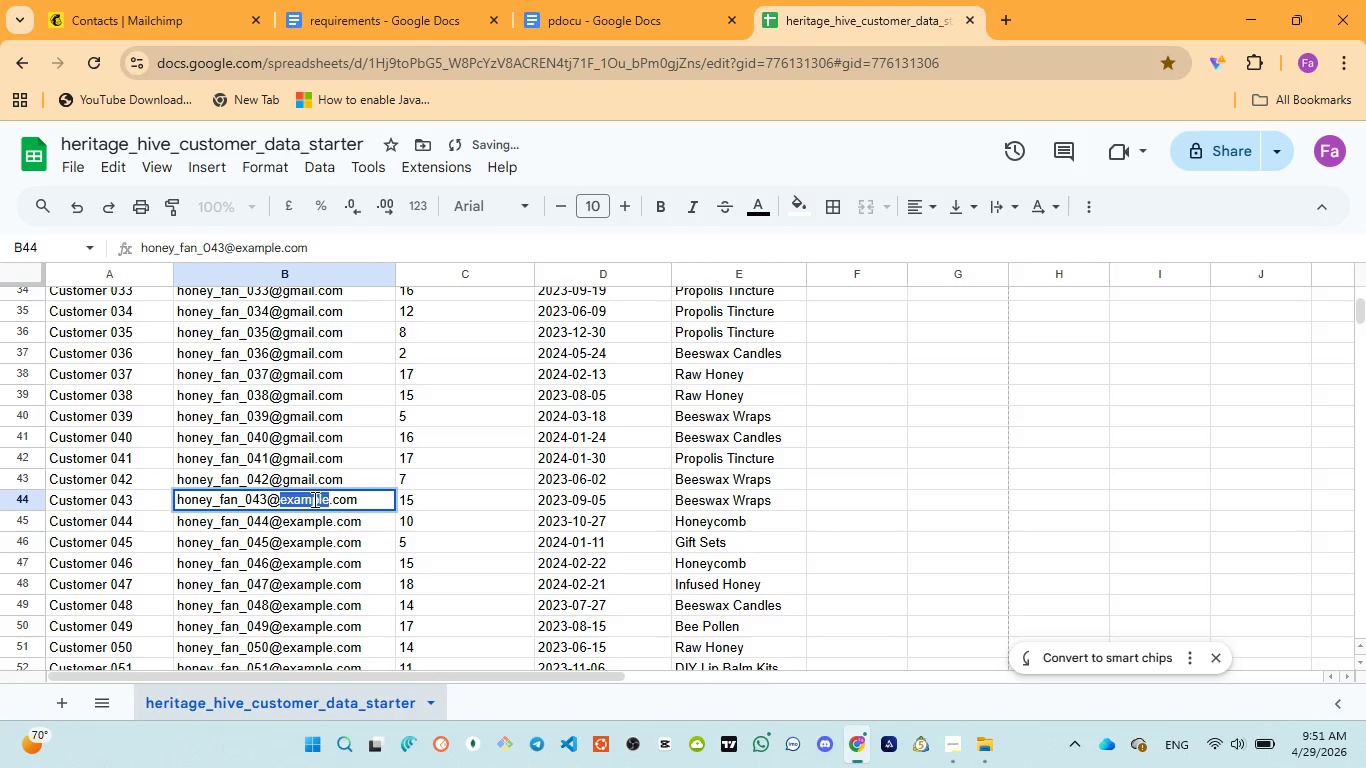 
key(Control+V)
 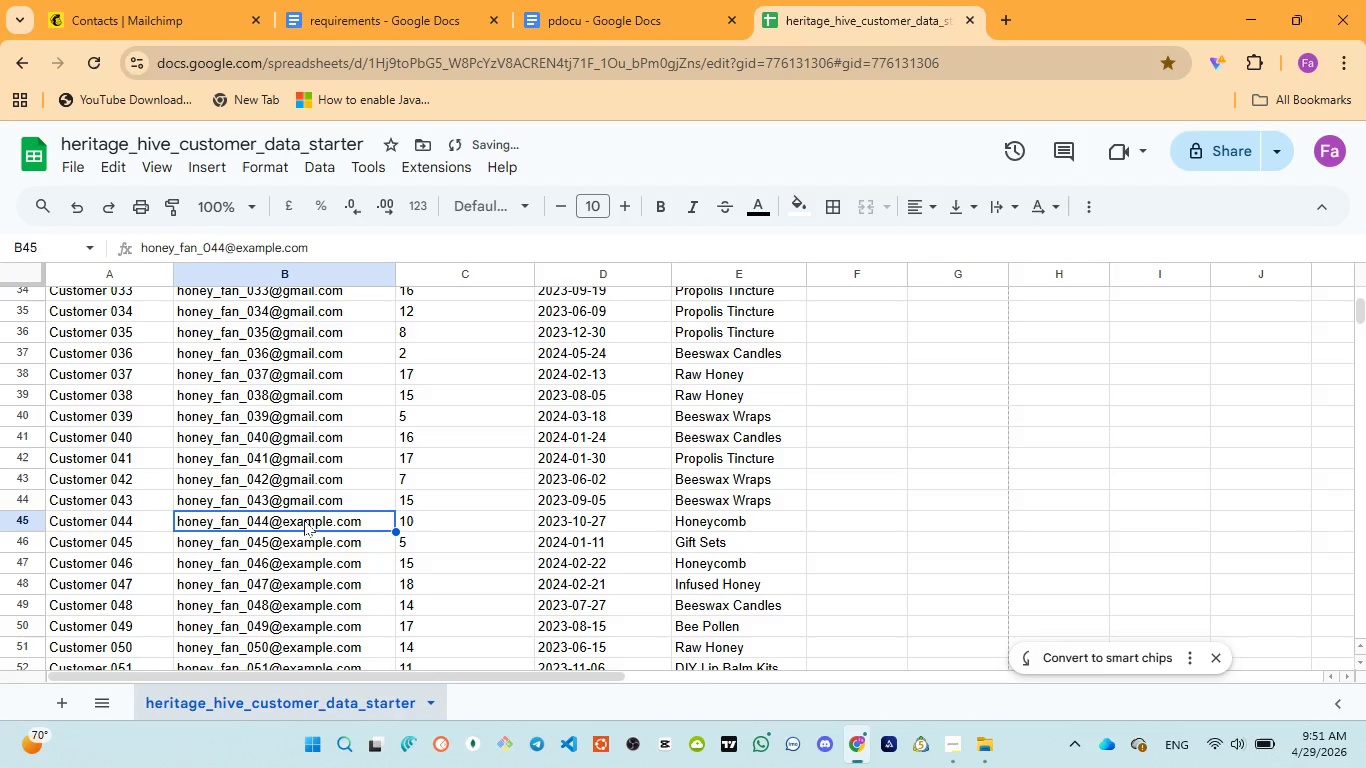 
double_click([303, 520])
 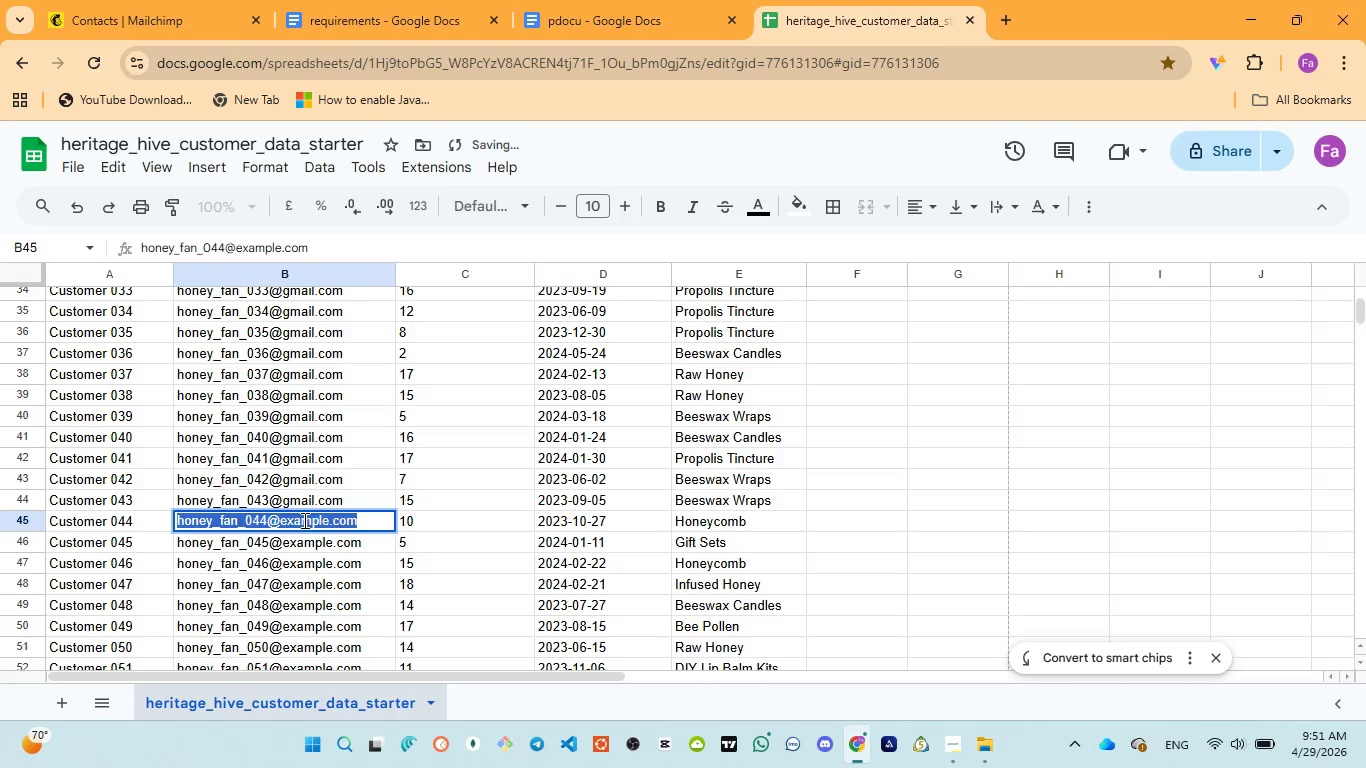 
triple_click([303, 520])
 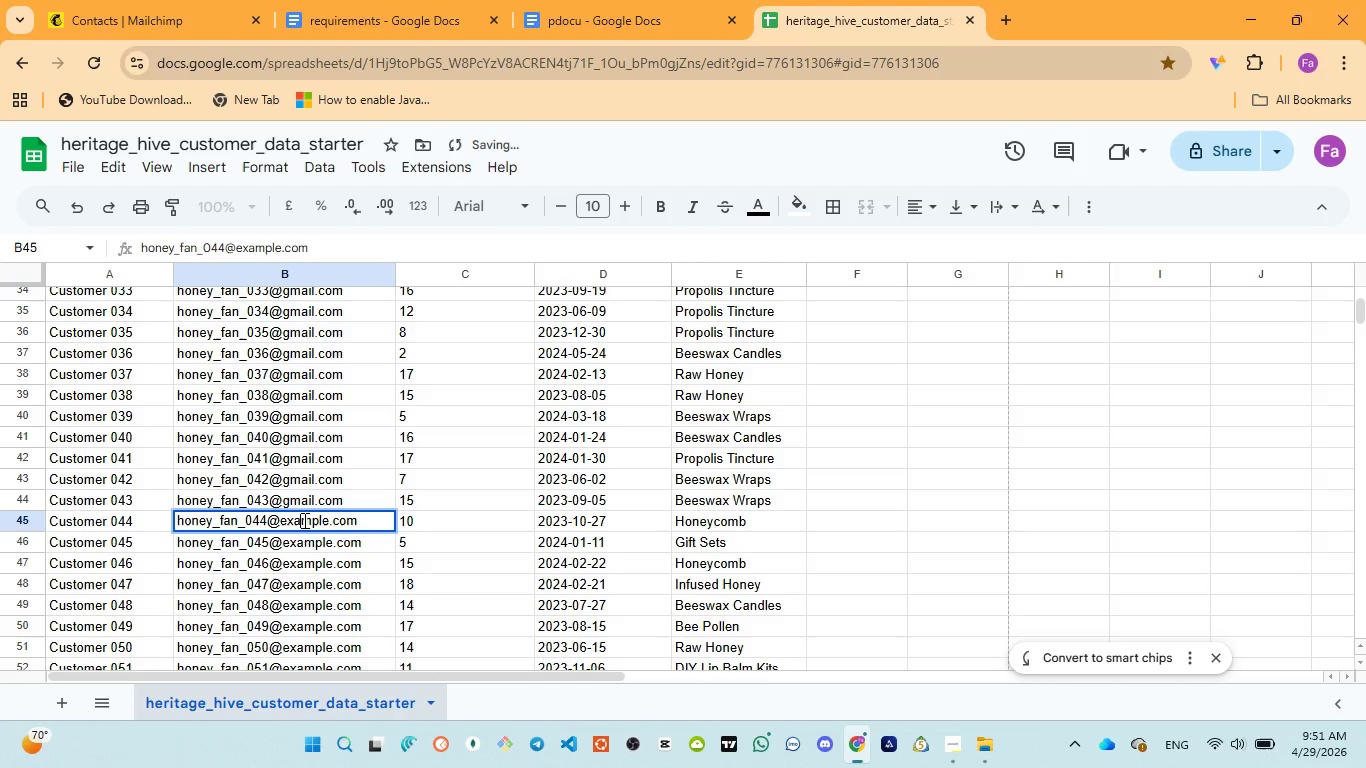 
double_click([303, 520])
 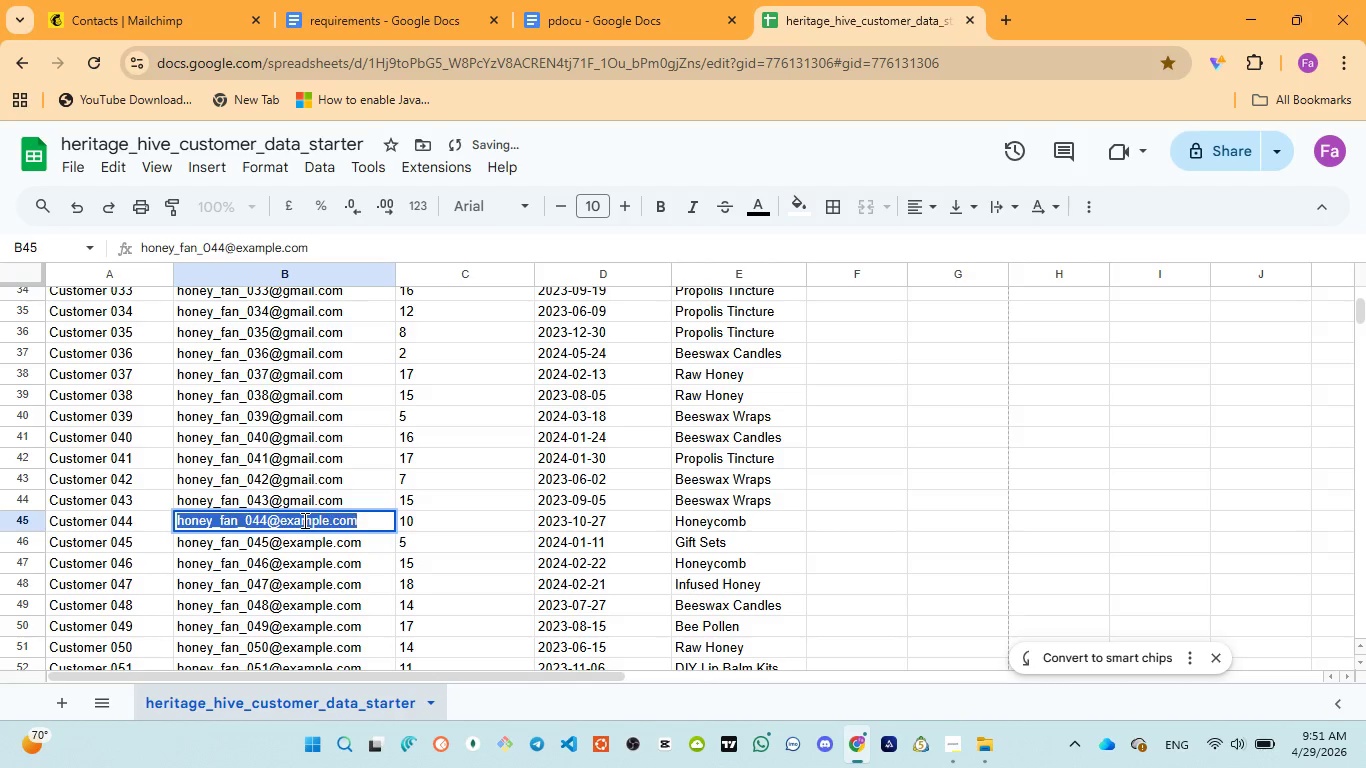 
triple_click([303, 520])
 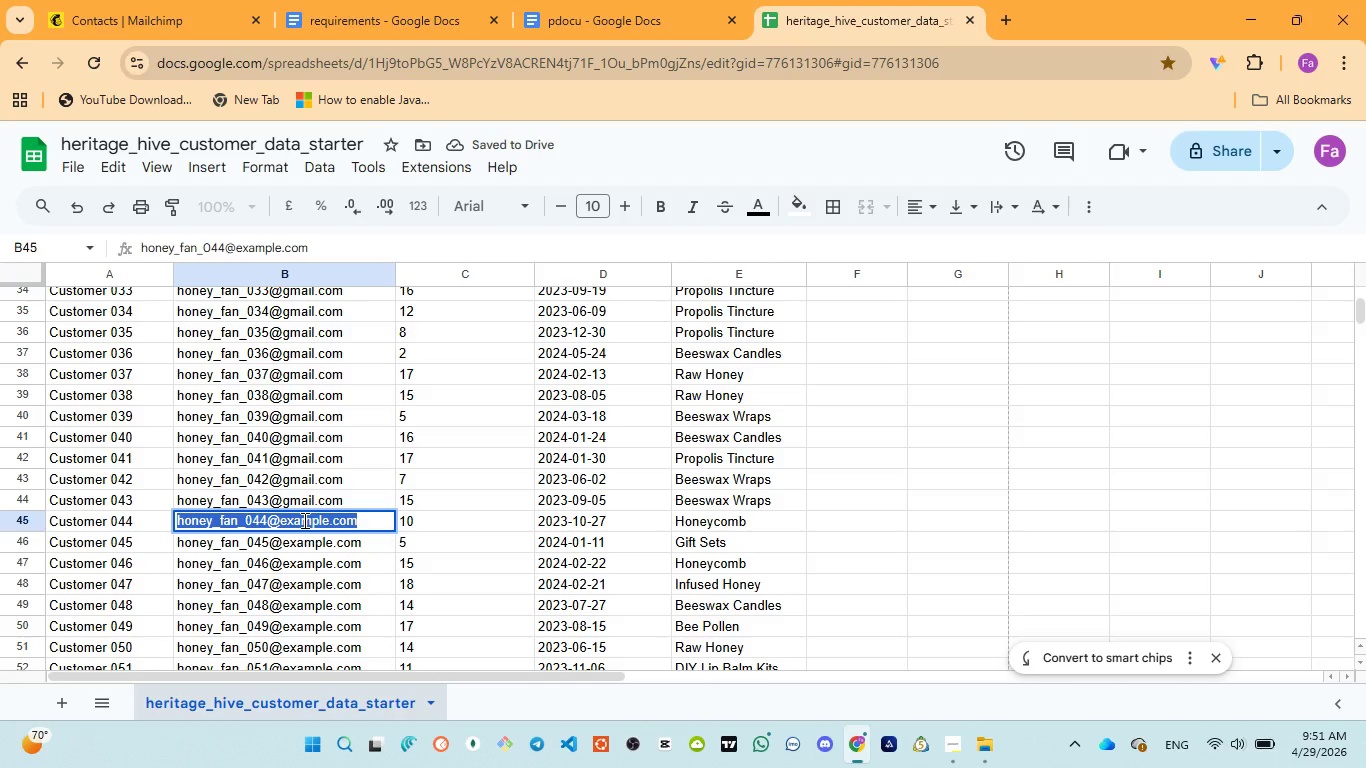 
triple_click([303, 520])
 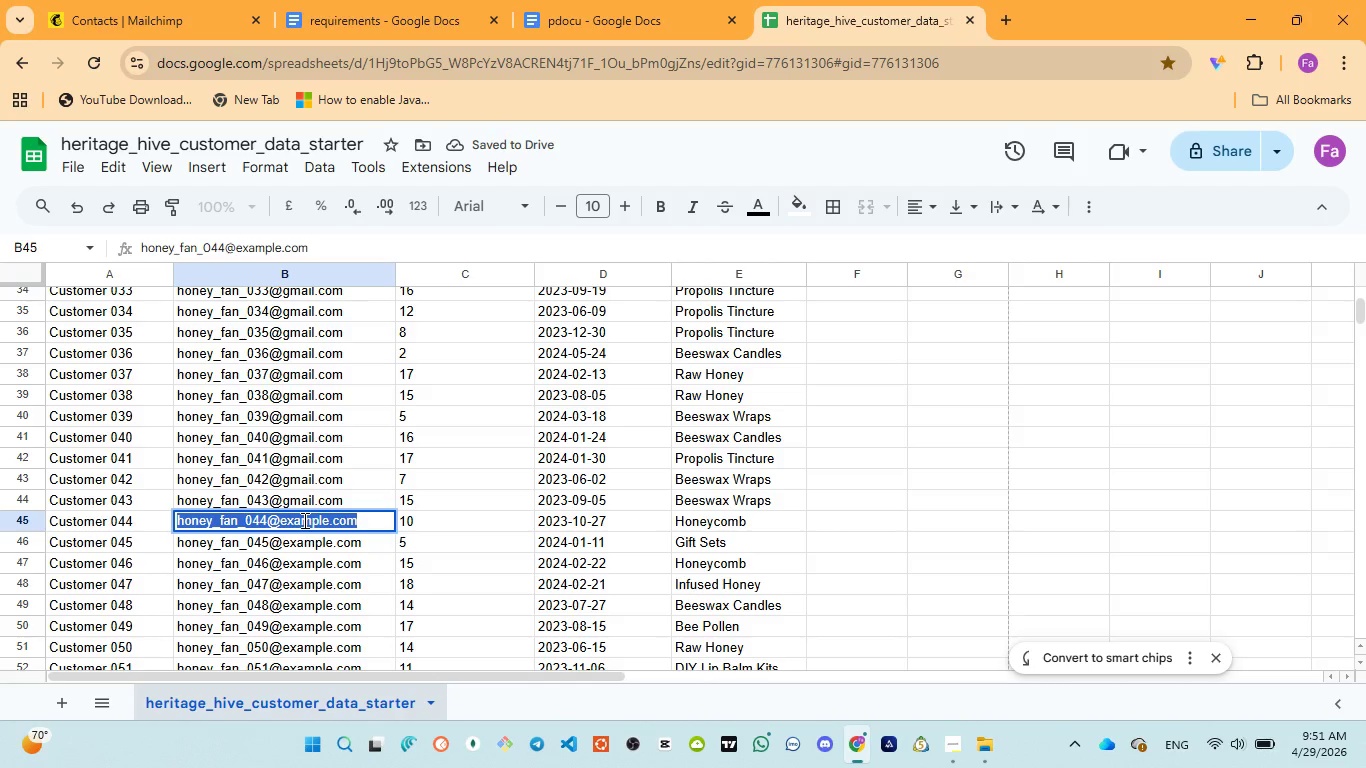 
triple_click([303, 520])
 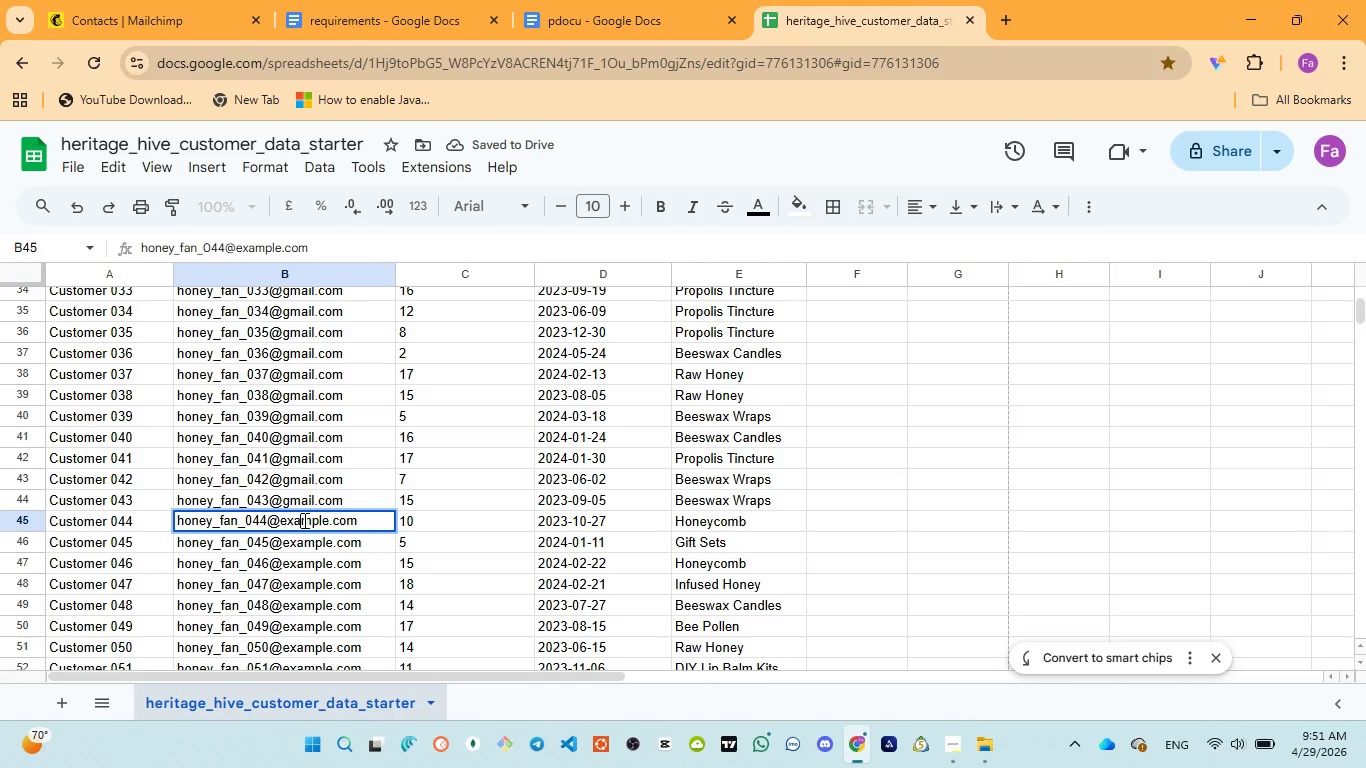 
double_click([303, 520])
 